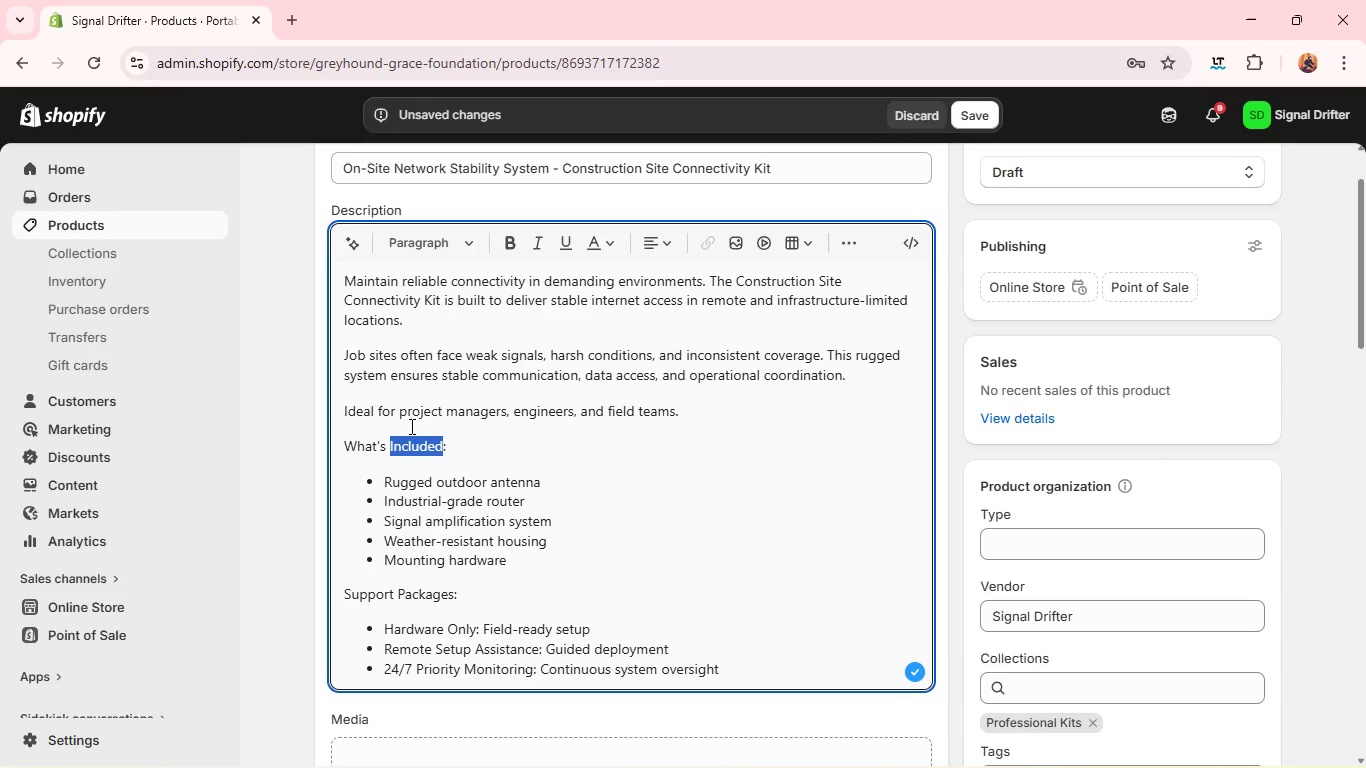 
triple_click([410, 426])
 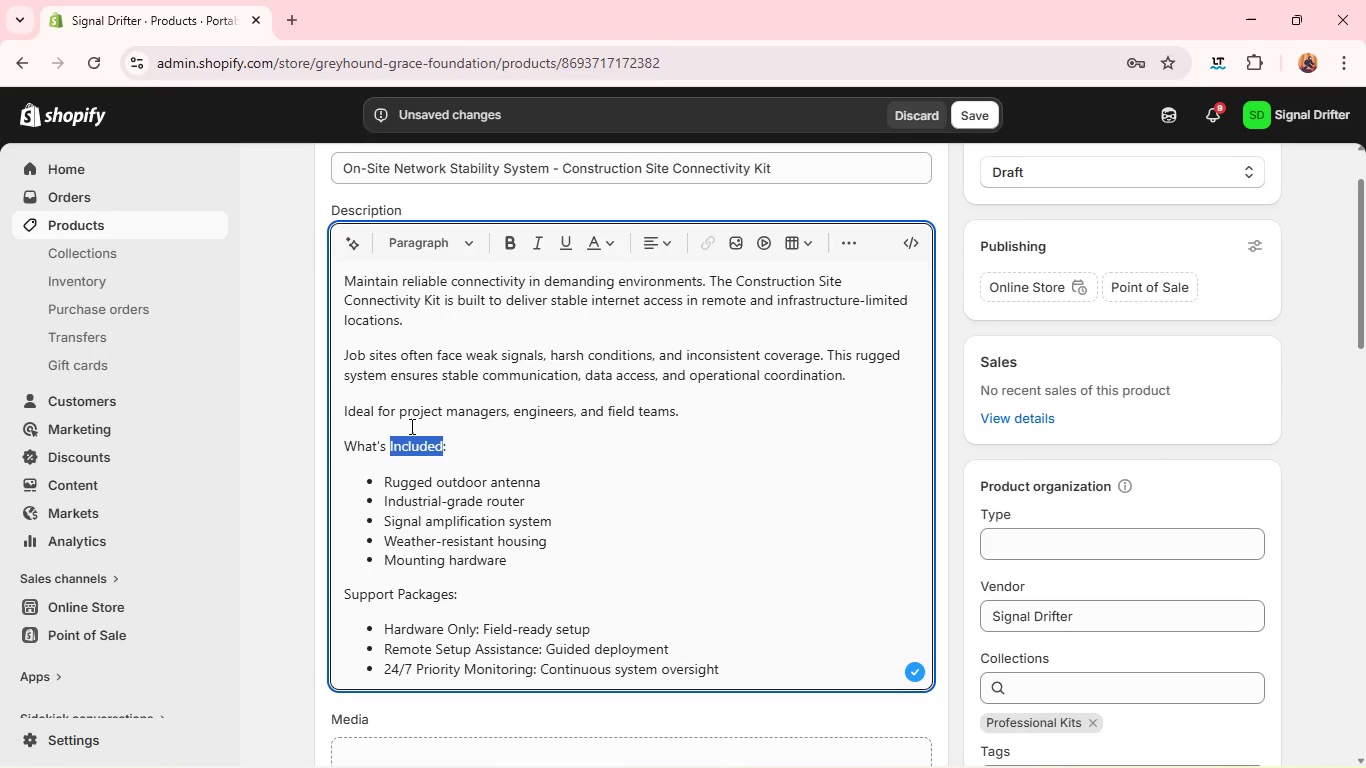 
triple_click([410, 426])
 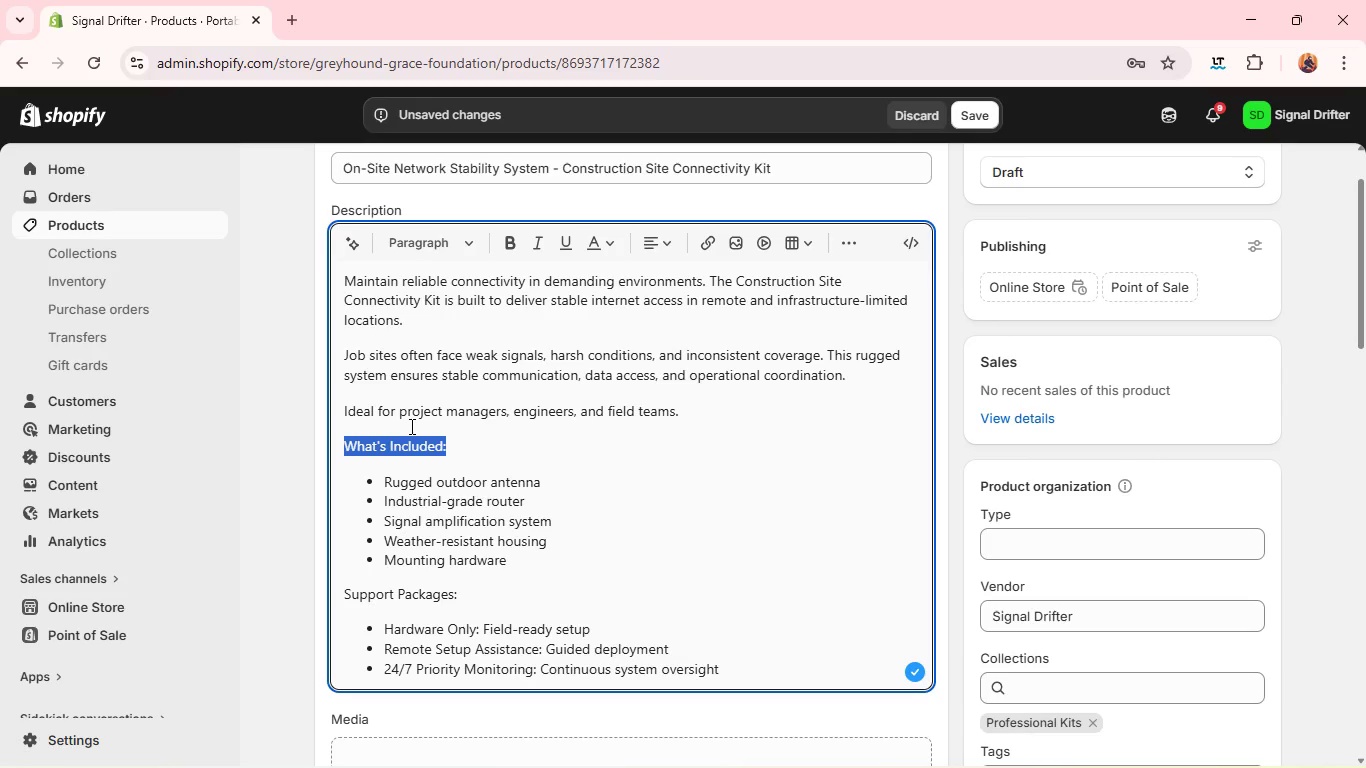 
key(Control+B)
 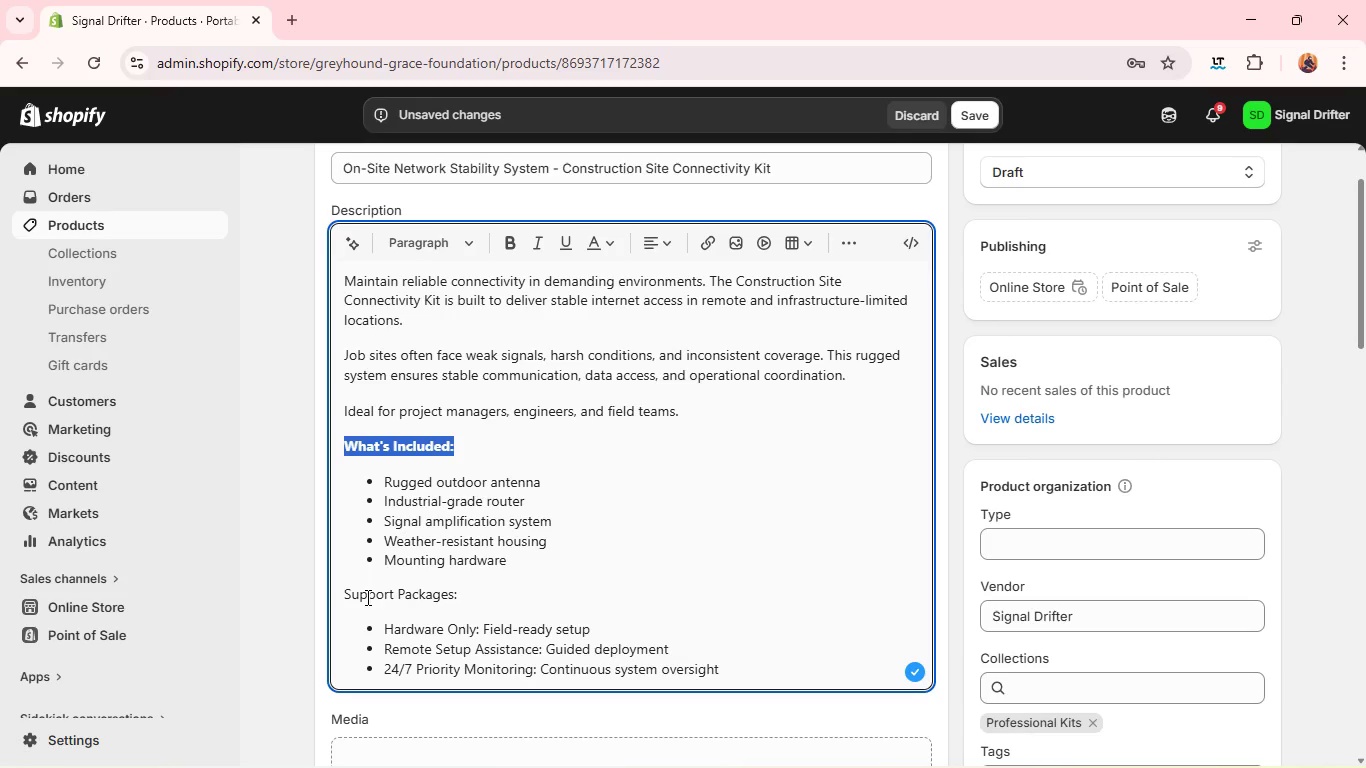 
double_click([366, 597])
 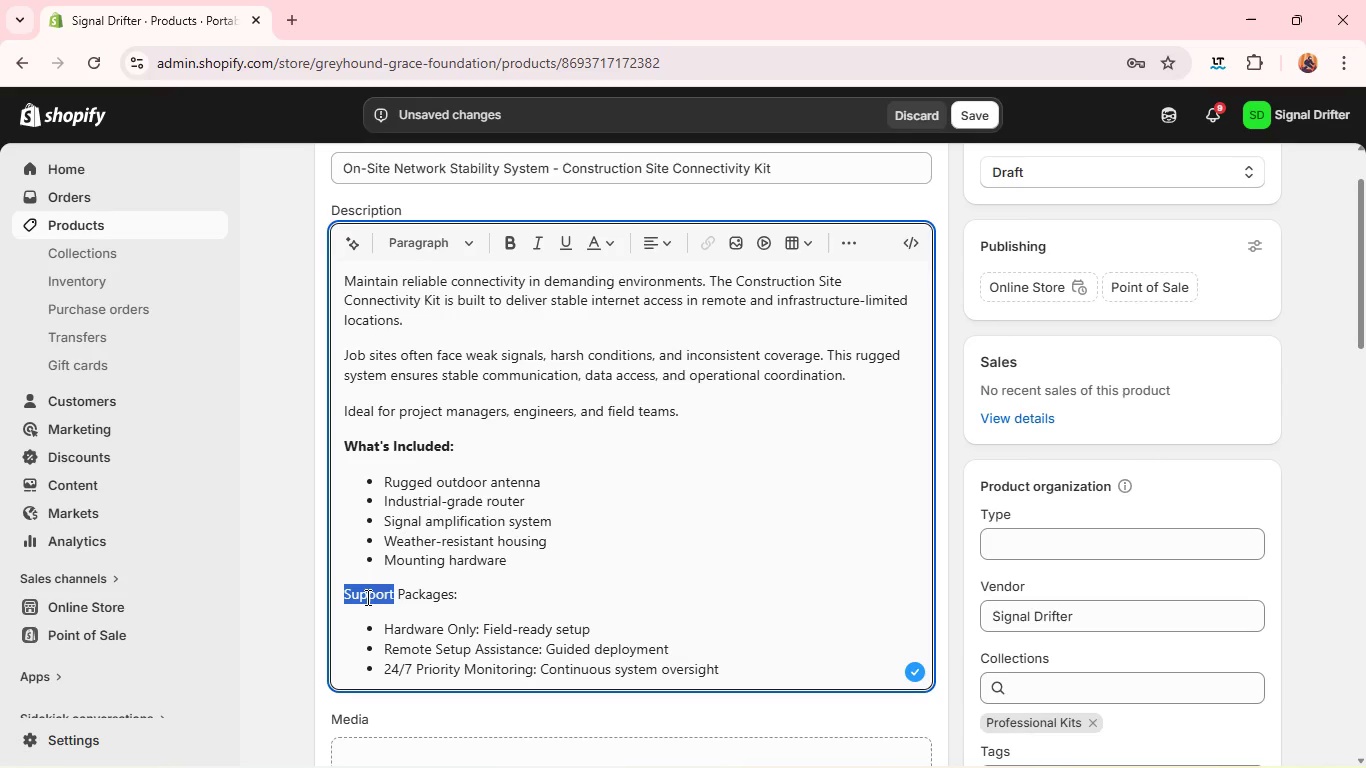 
triple_click([366, 597])
 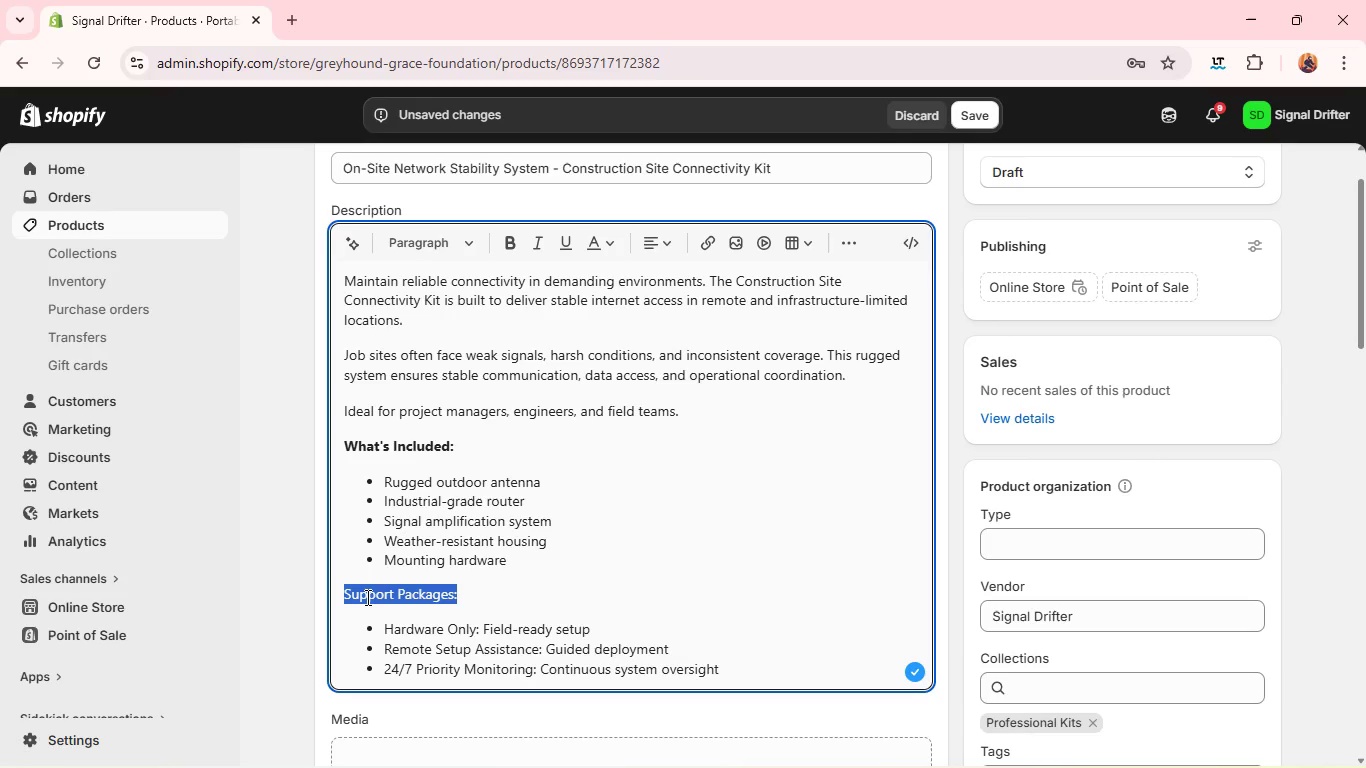 
key(Control+B)
 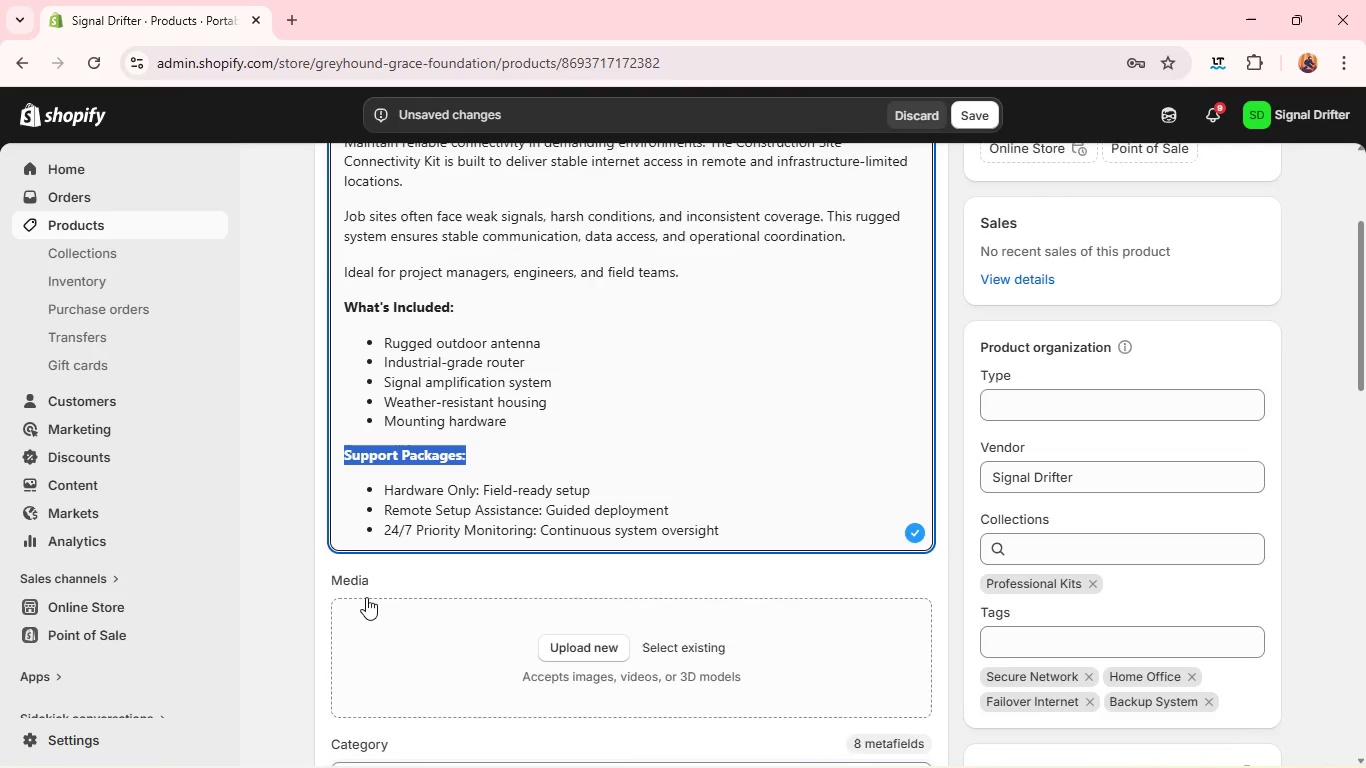 
right_click([366, 597])
 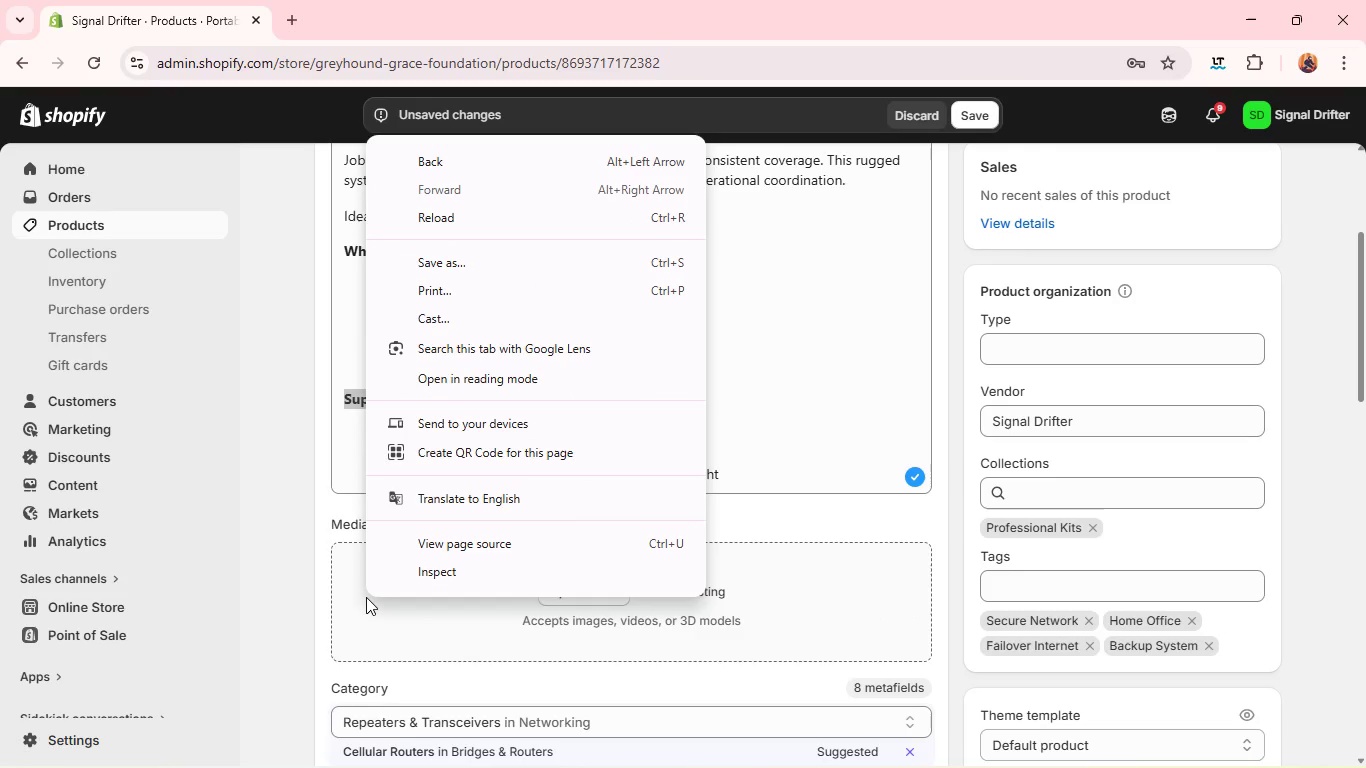 
left_click([407, 646])
 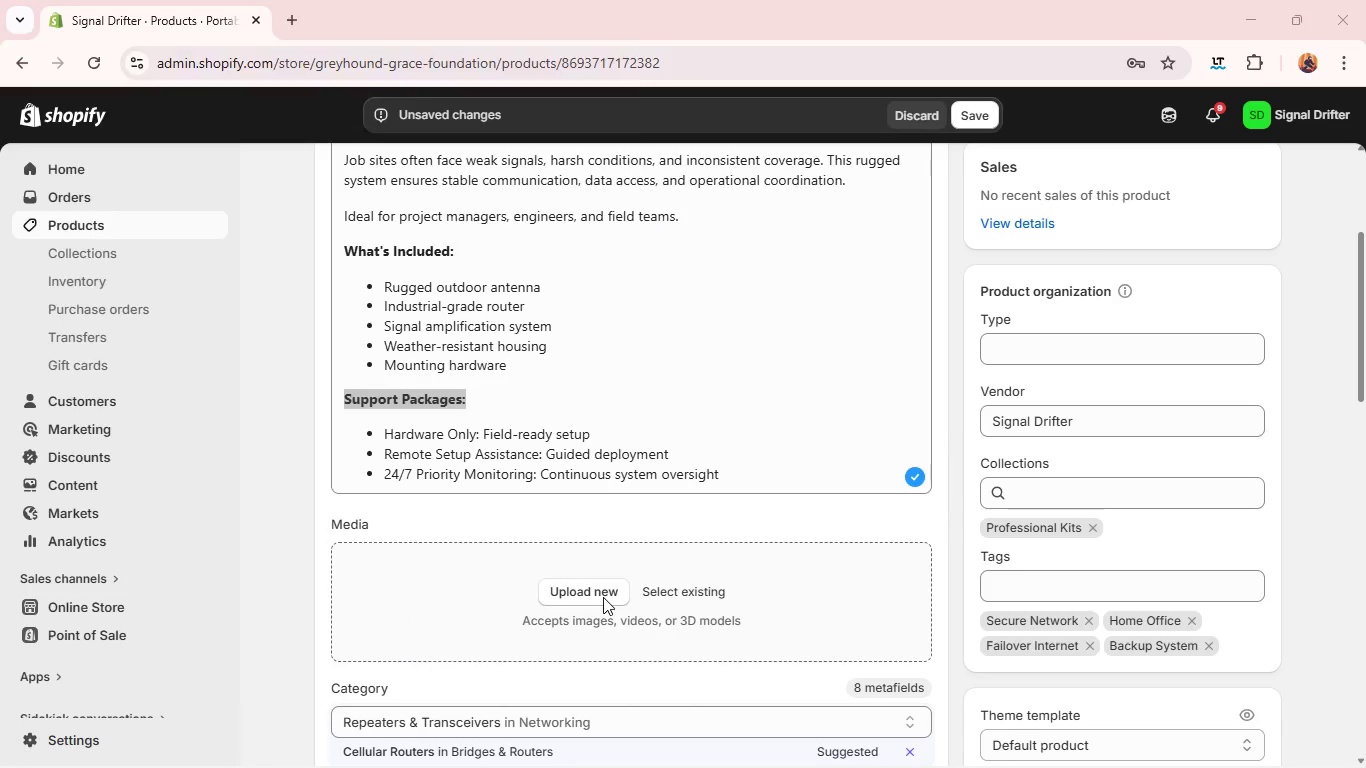 
left_click([603, 597])
 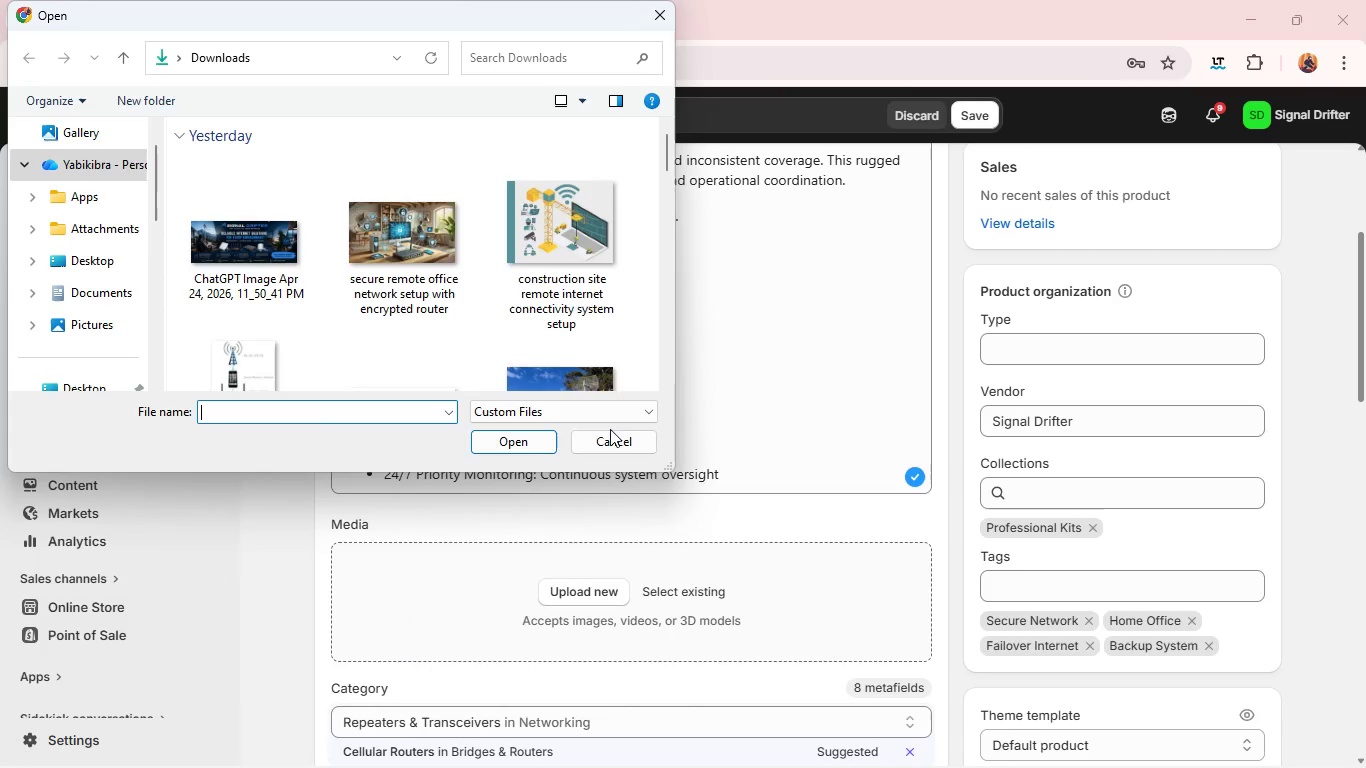 
left_click([552, 287])
 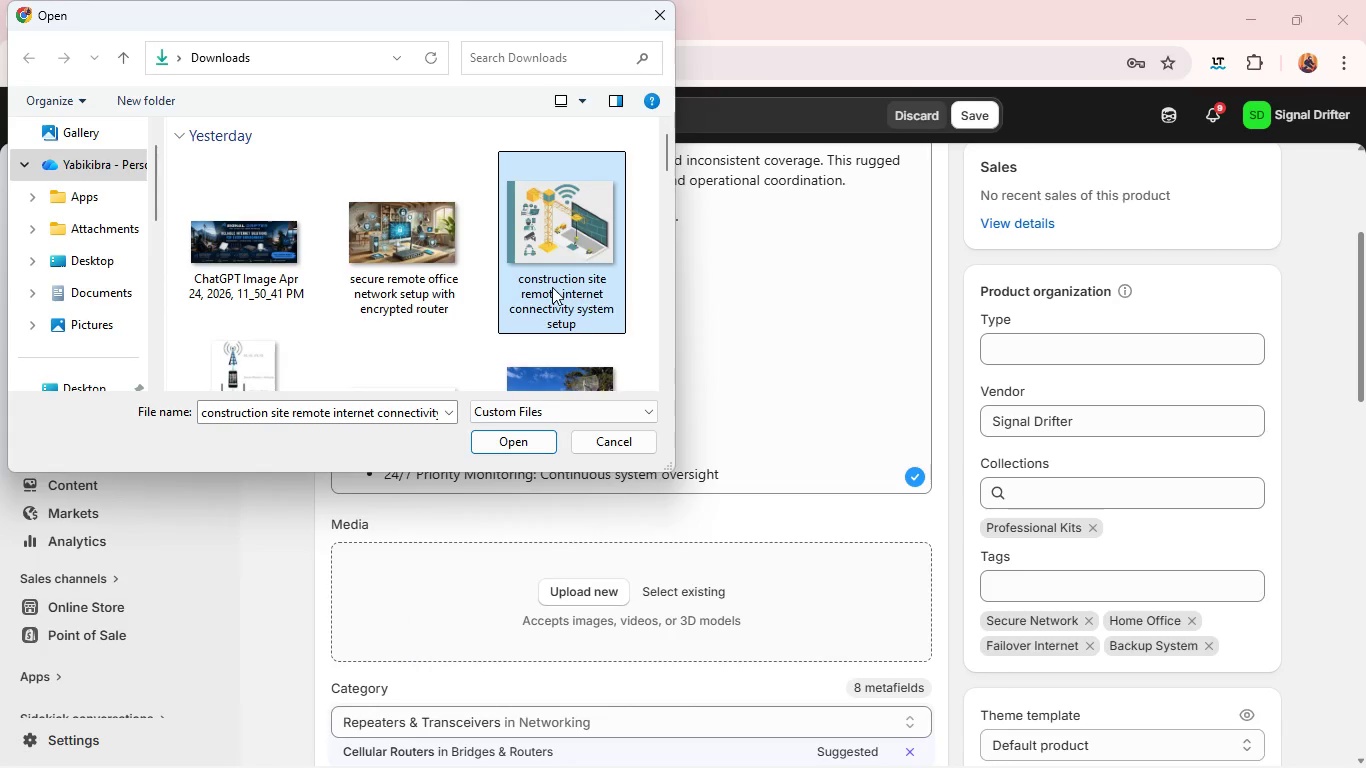 
left_click([552, 287])
 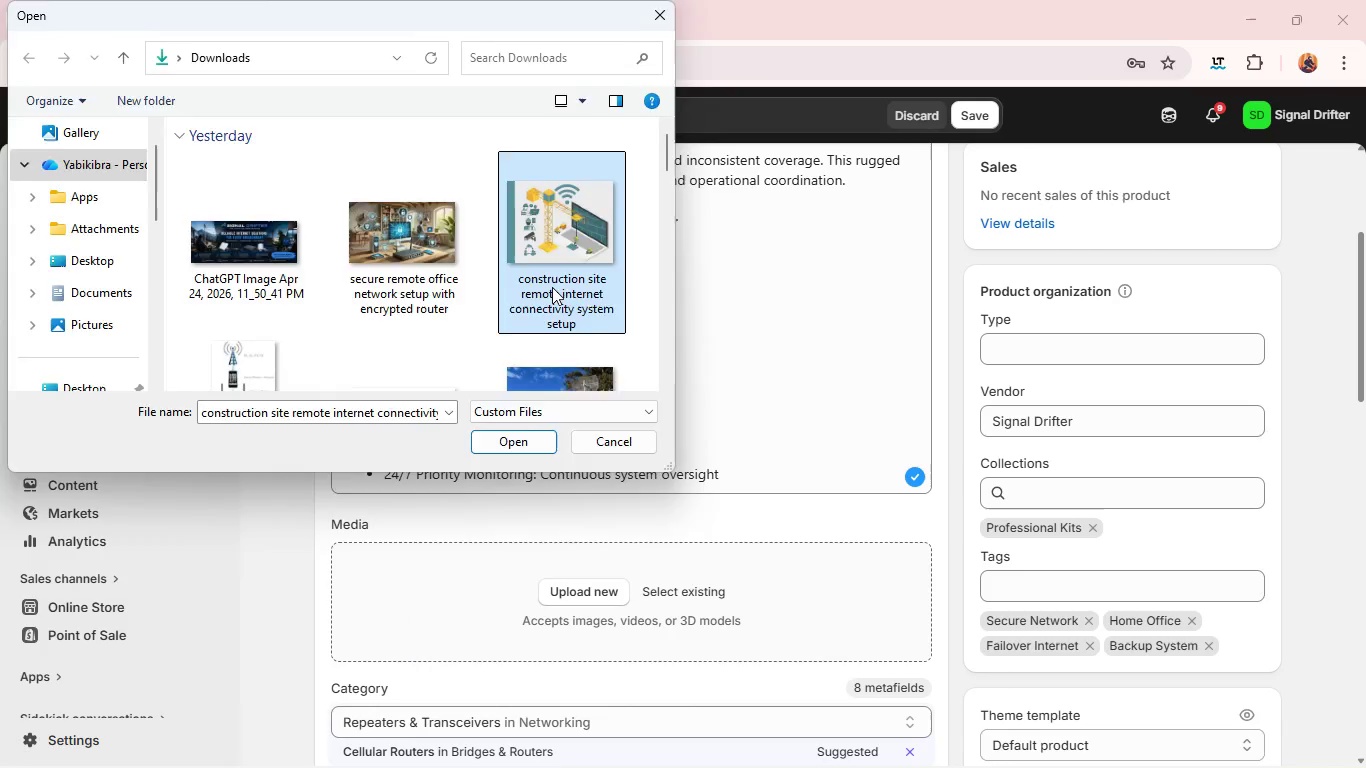 
key(Enter)
 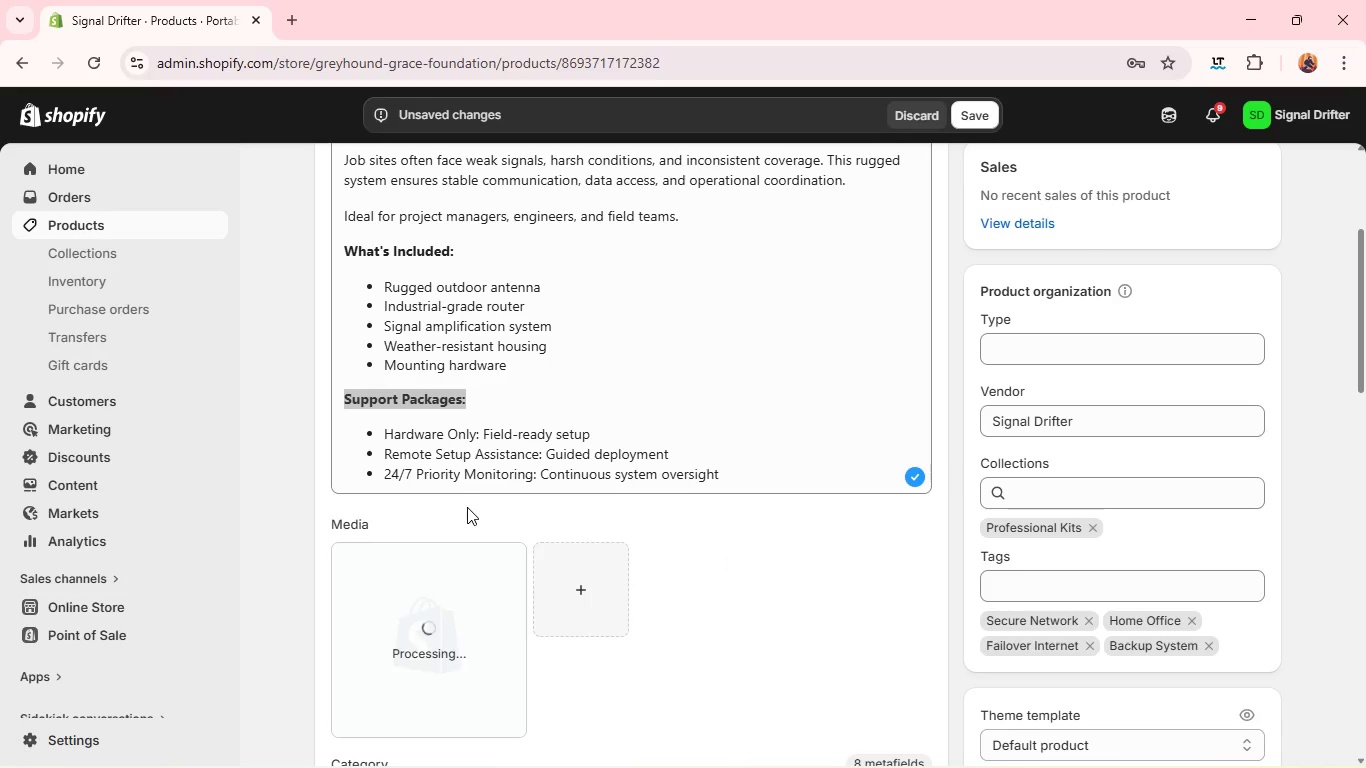 
wait(9.16)
 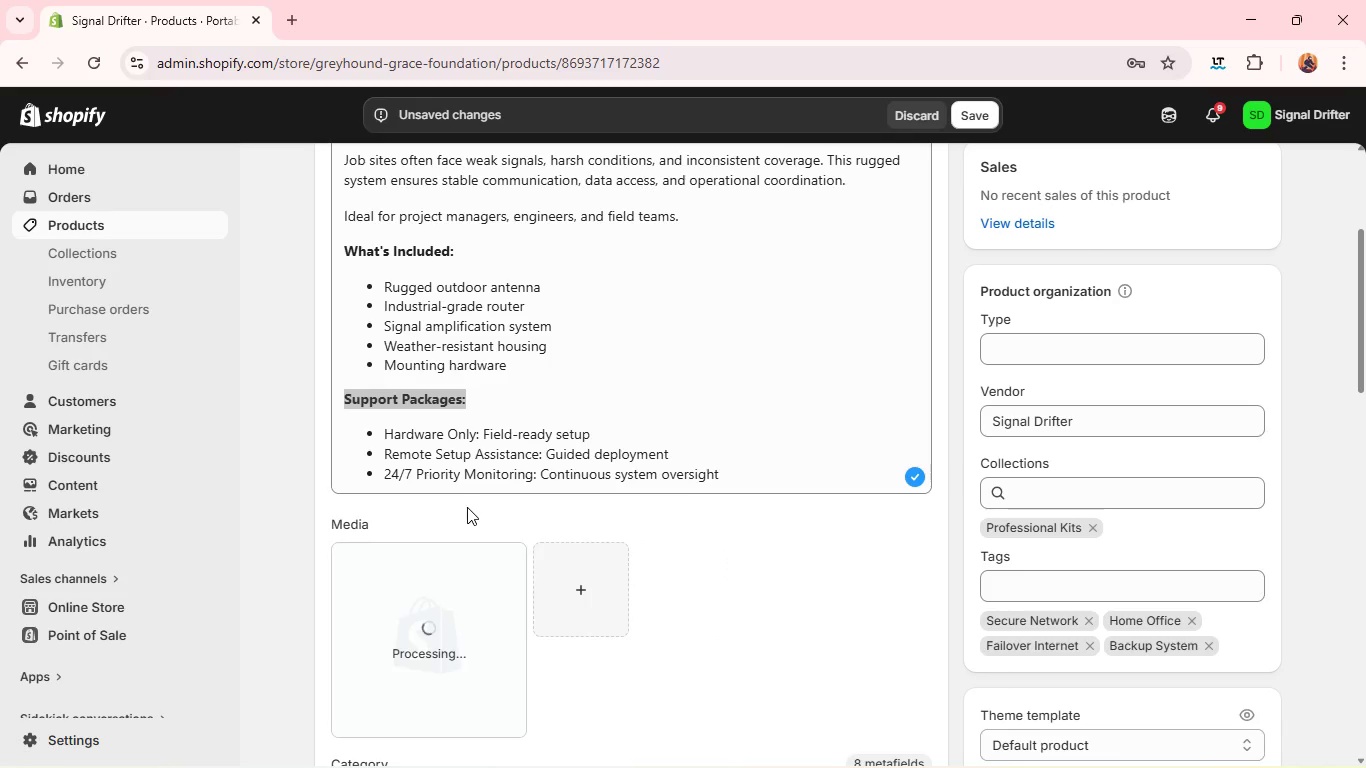 
left_click([444, 630])
 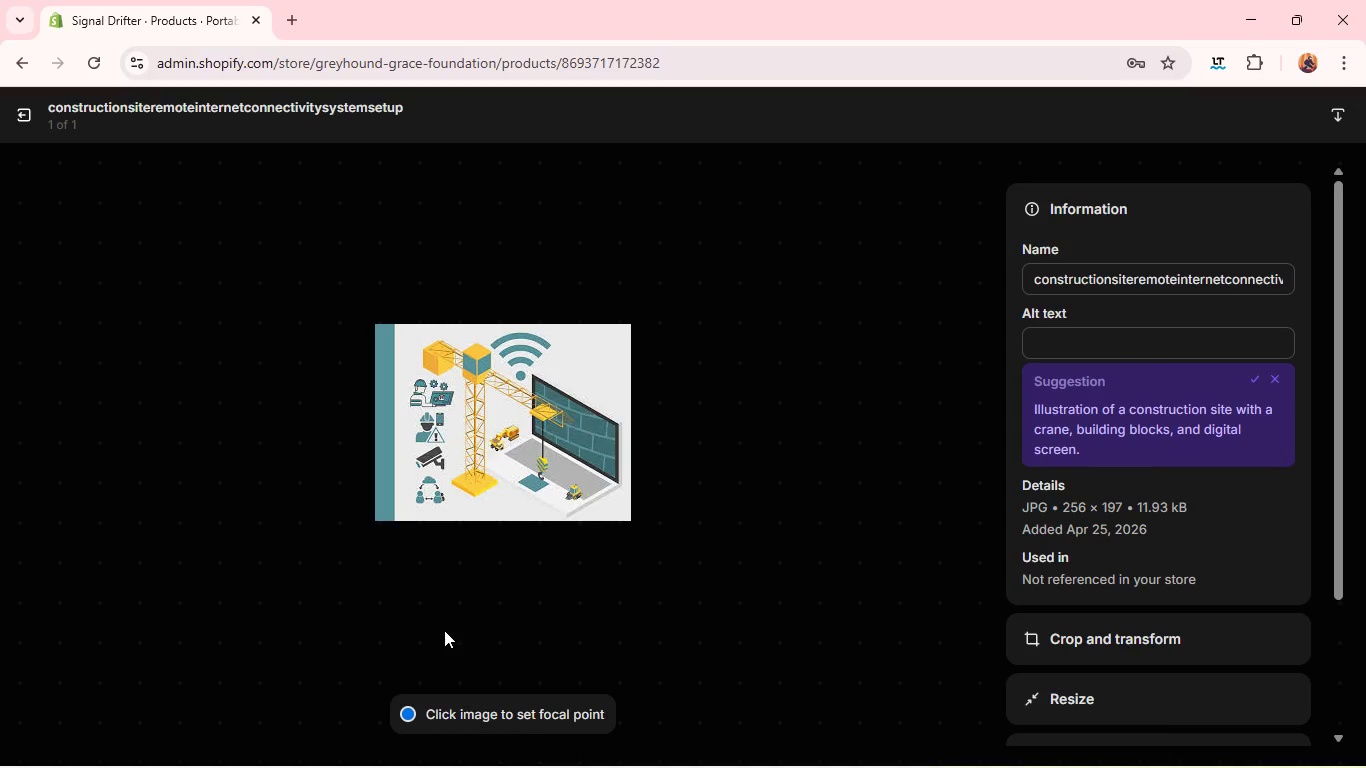 
wait(12.11)
 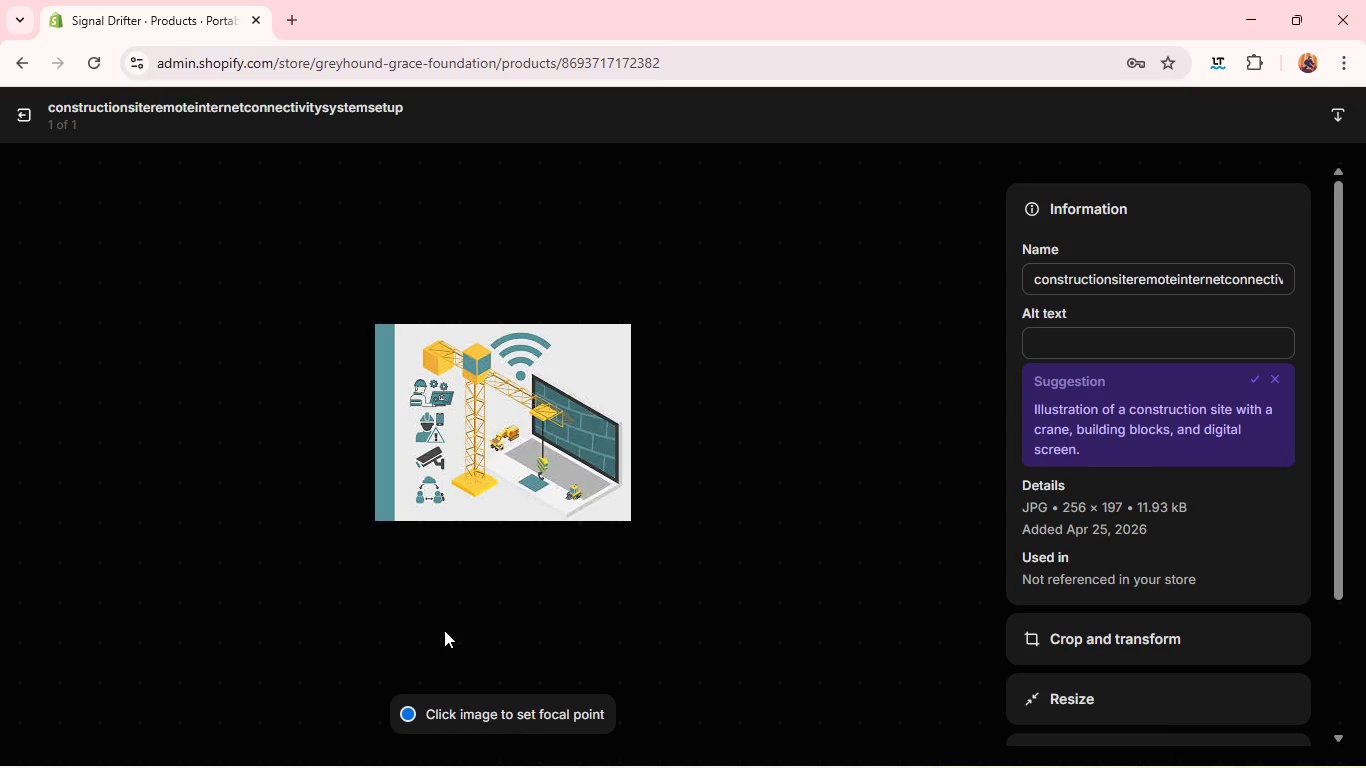 
left_click([1039, 354])
 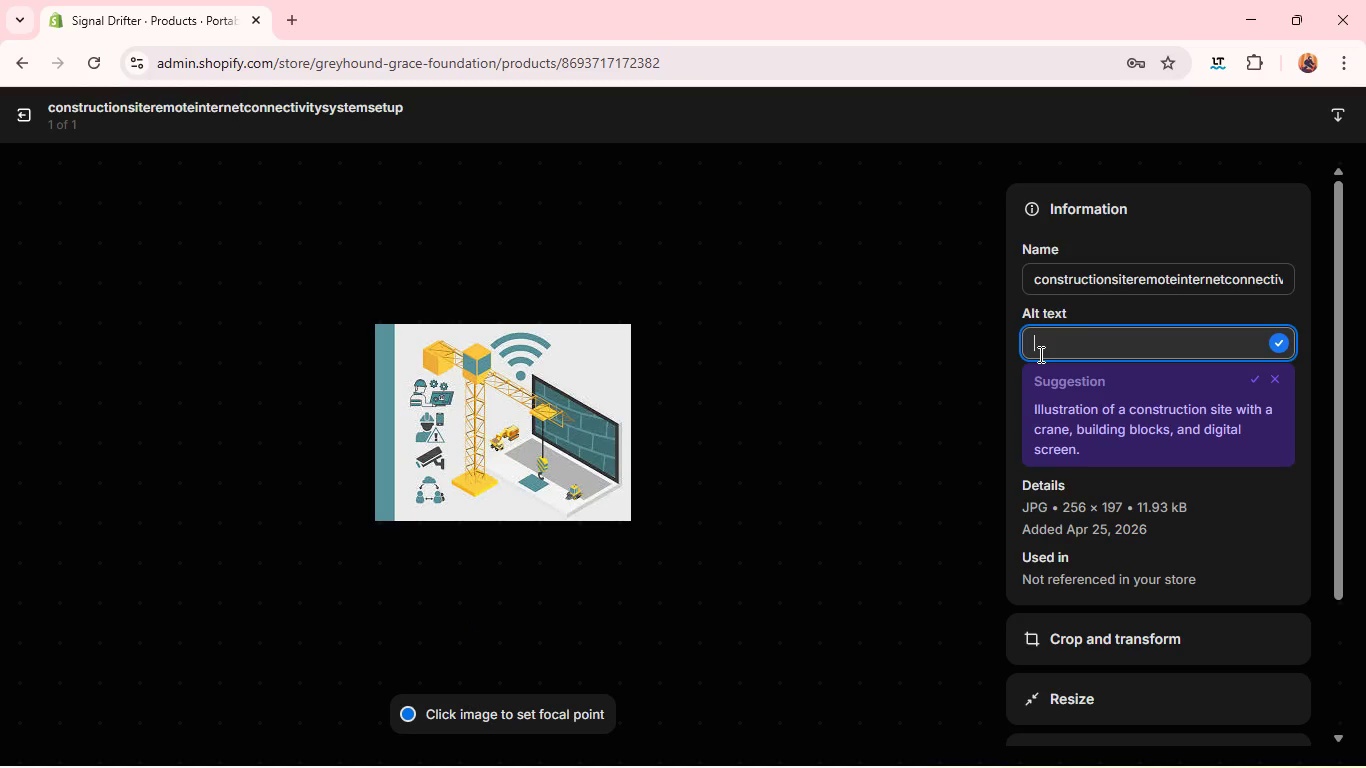 
key(Control+C)
 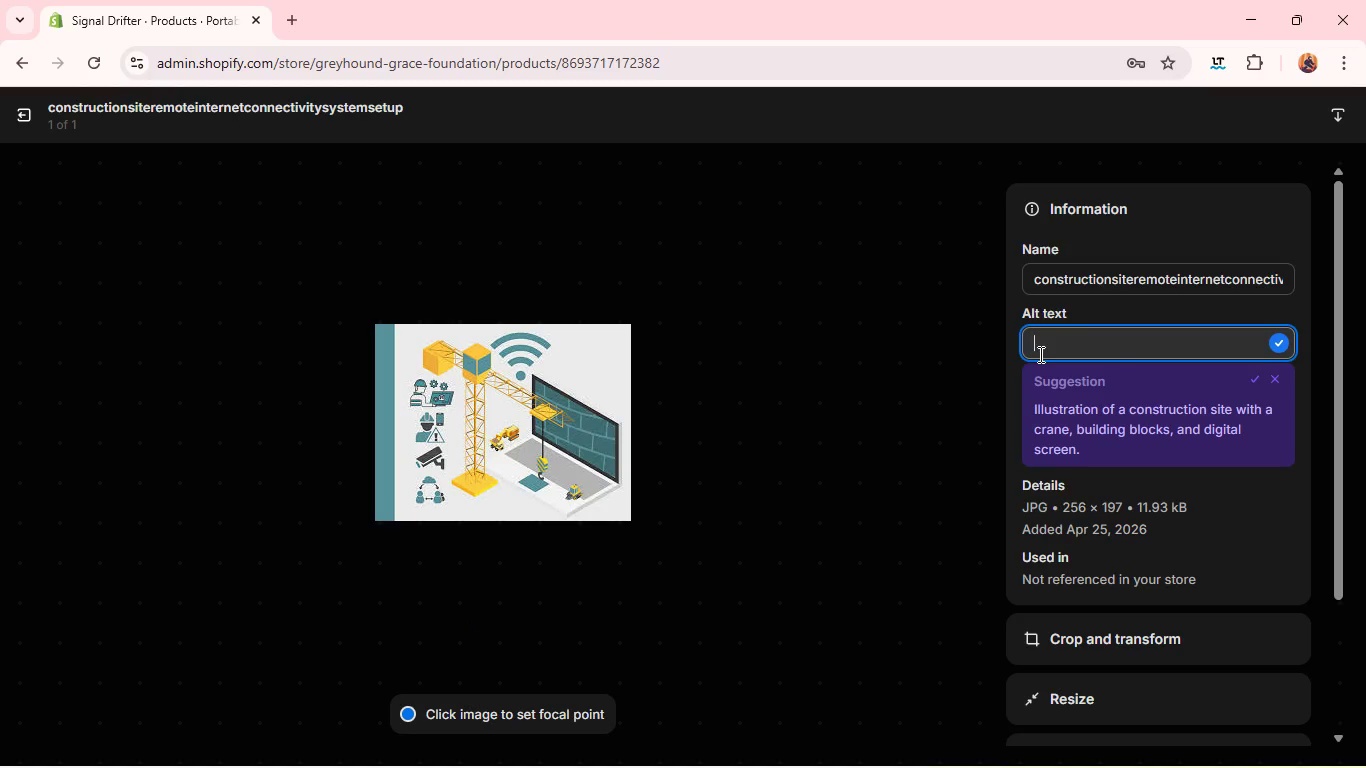 
left_click([1039, 354])
 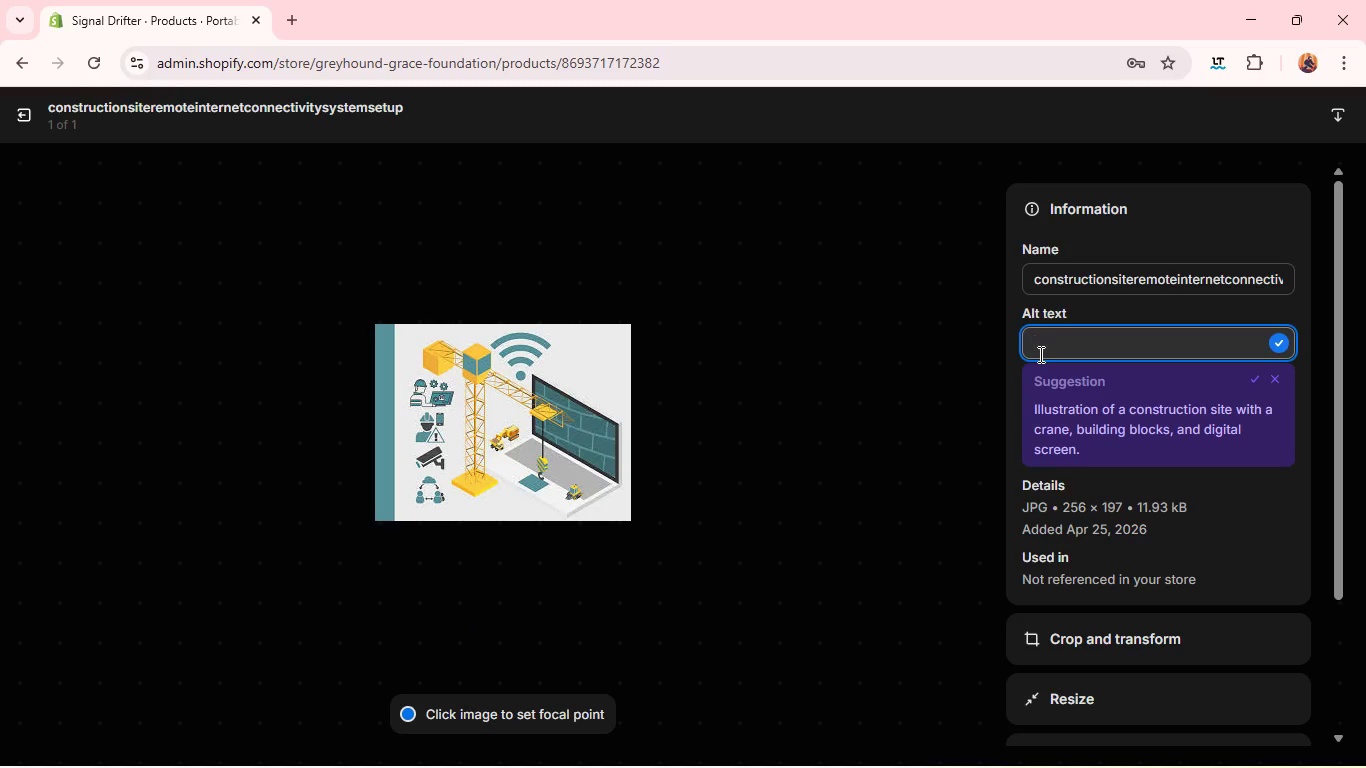 
key(Control+C)
 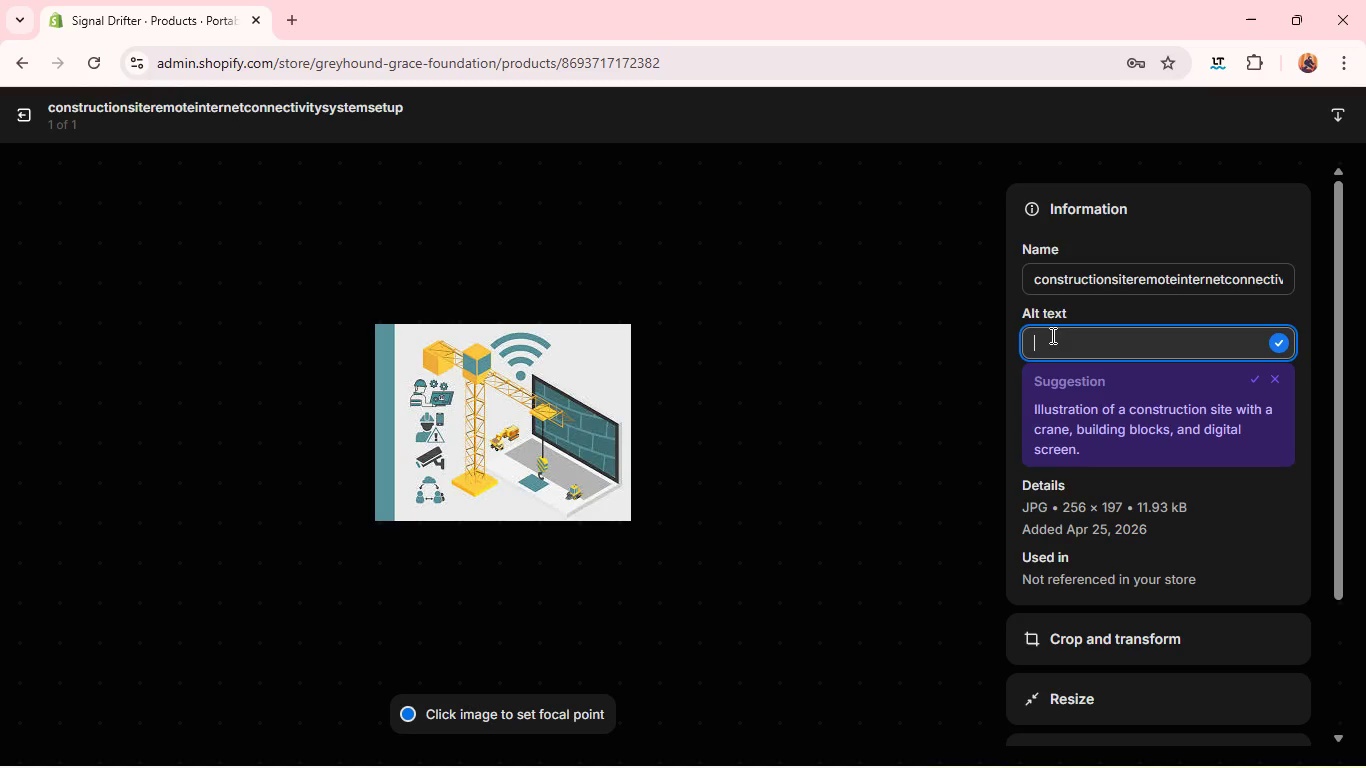 
left_click([1055, 333])
 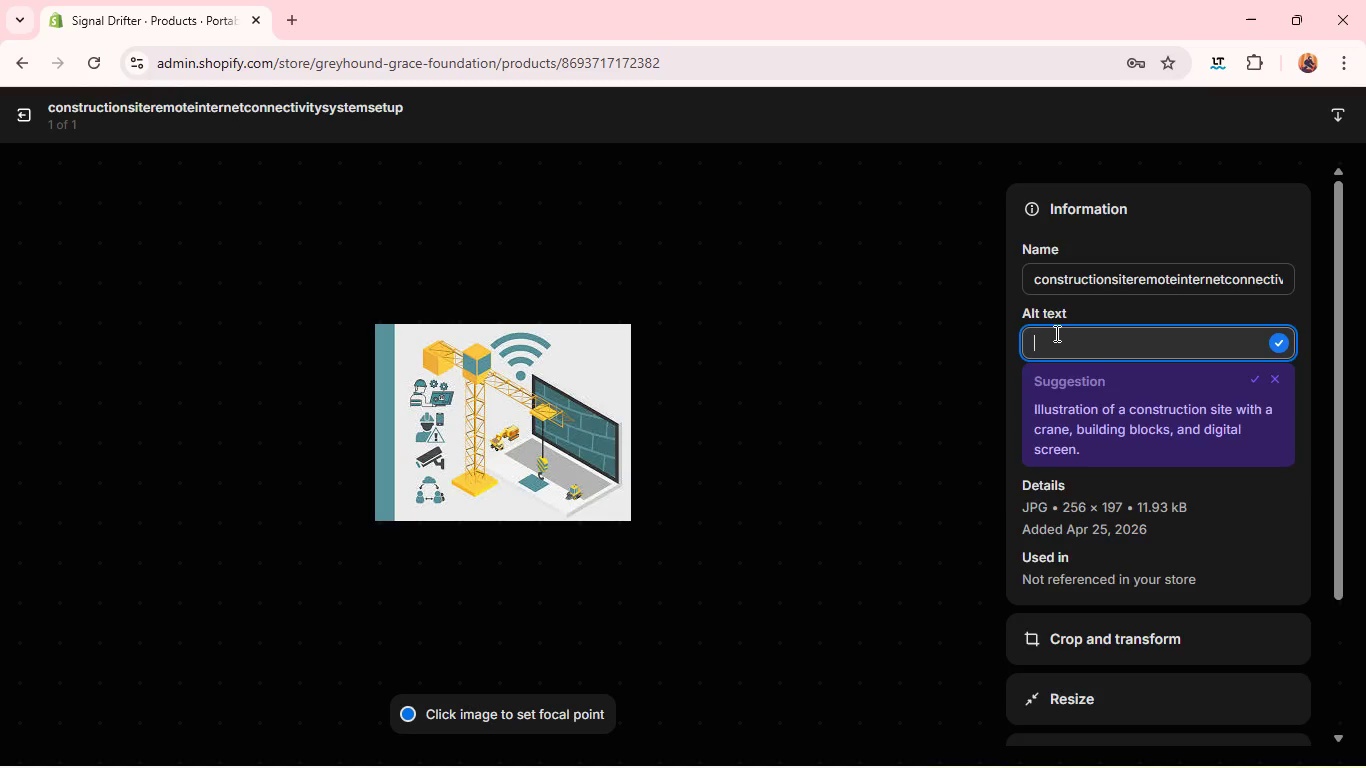 
key(C)
 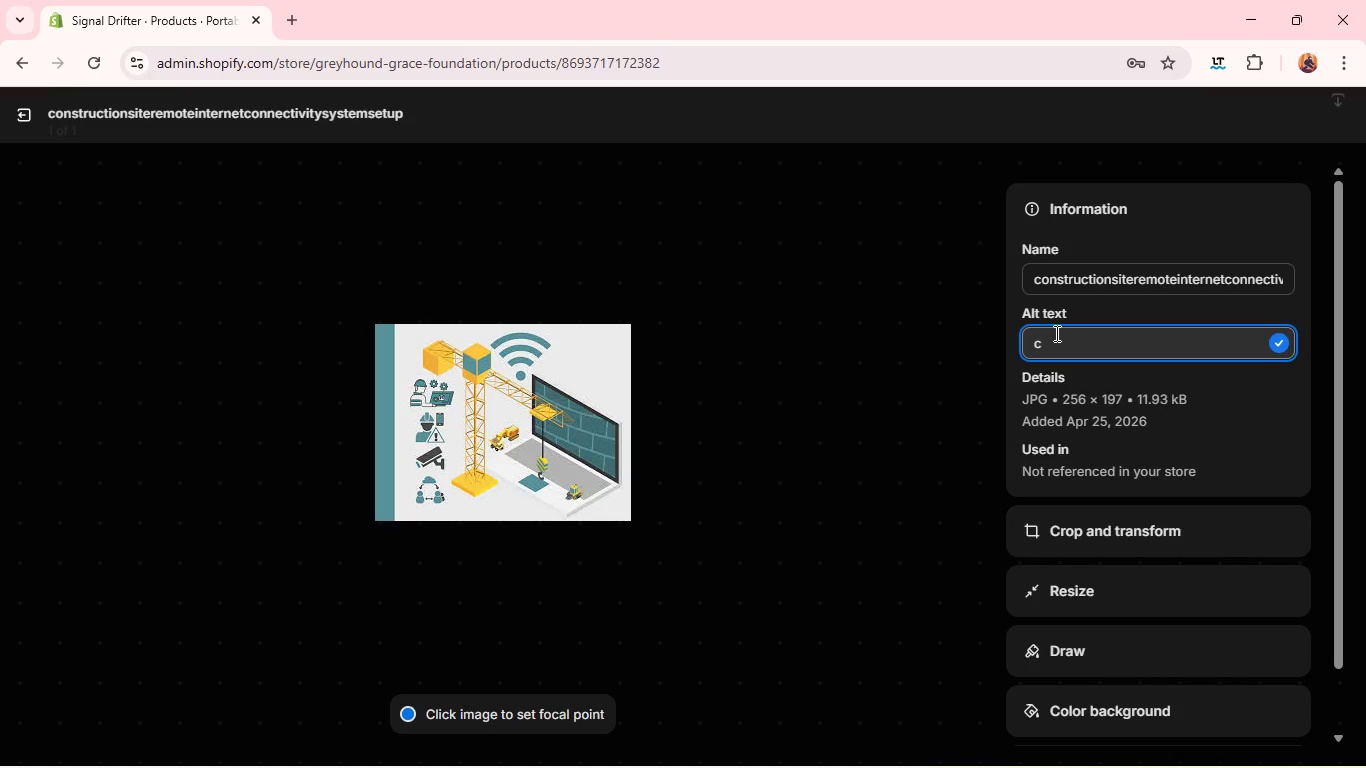 
key(Backspace)
 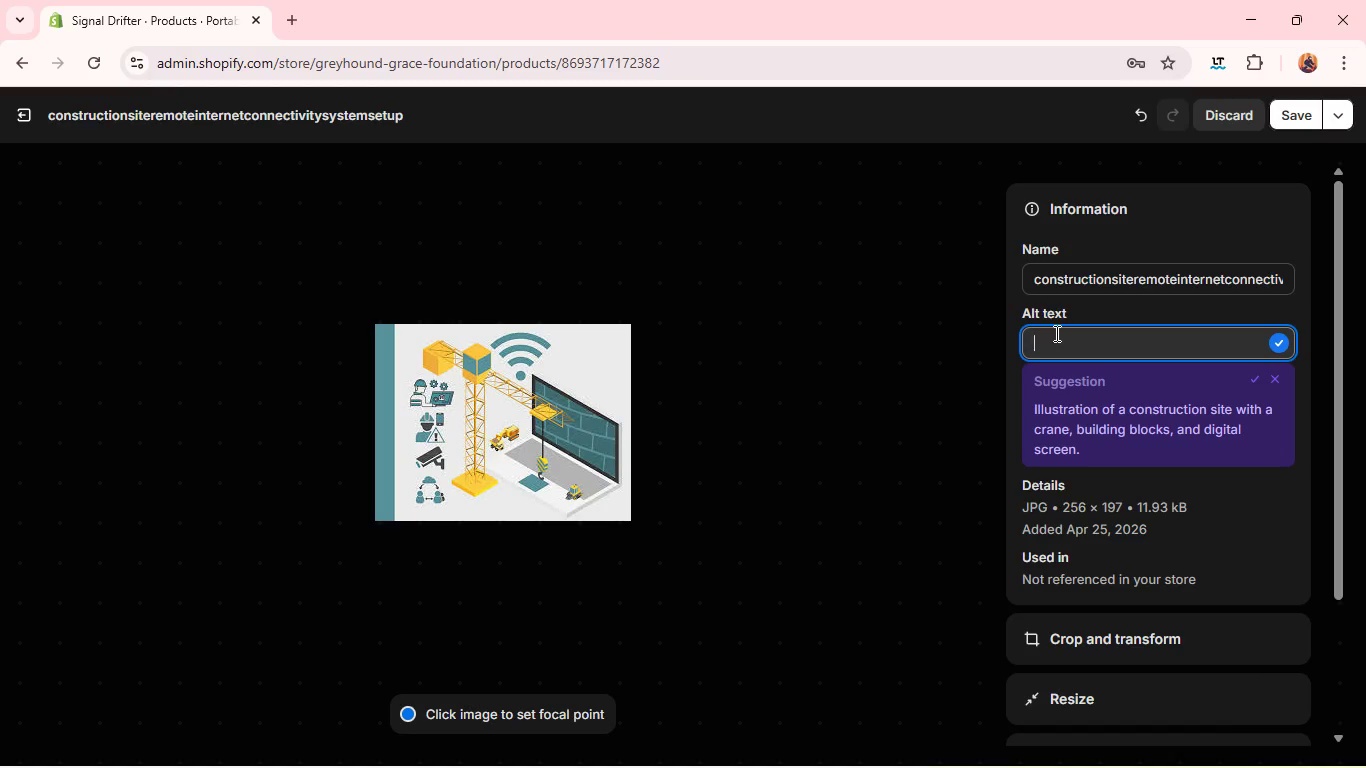 
hold_key(key=ControlLeft, duration=0.64)
 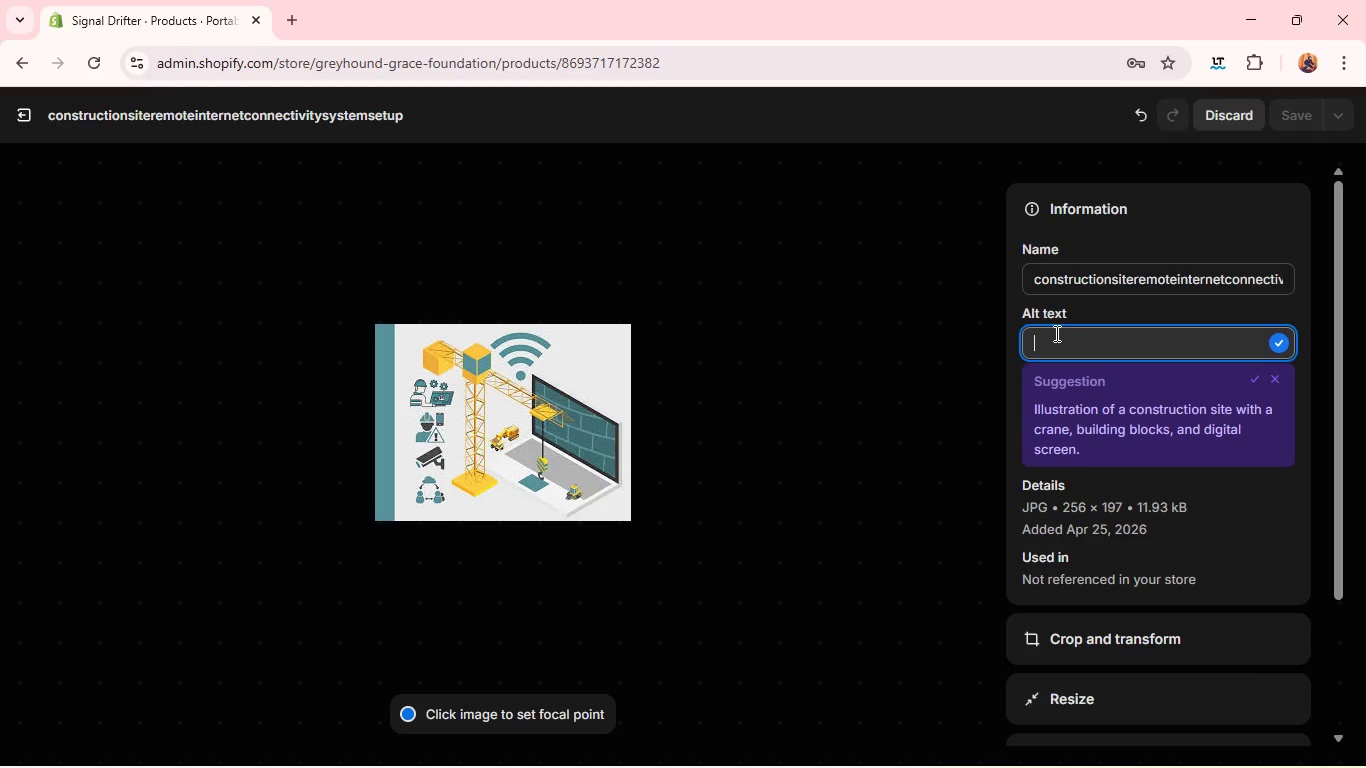 
key(C)
 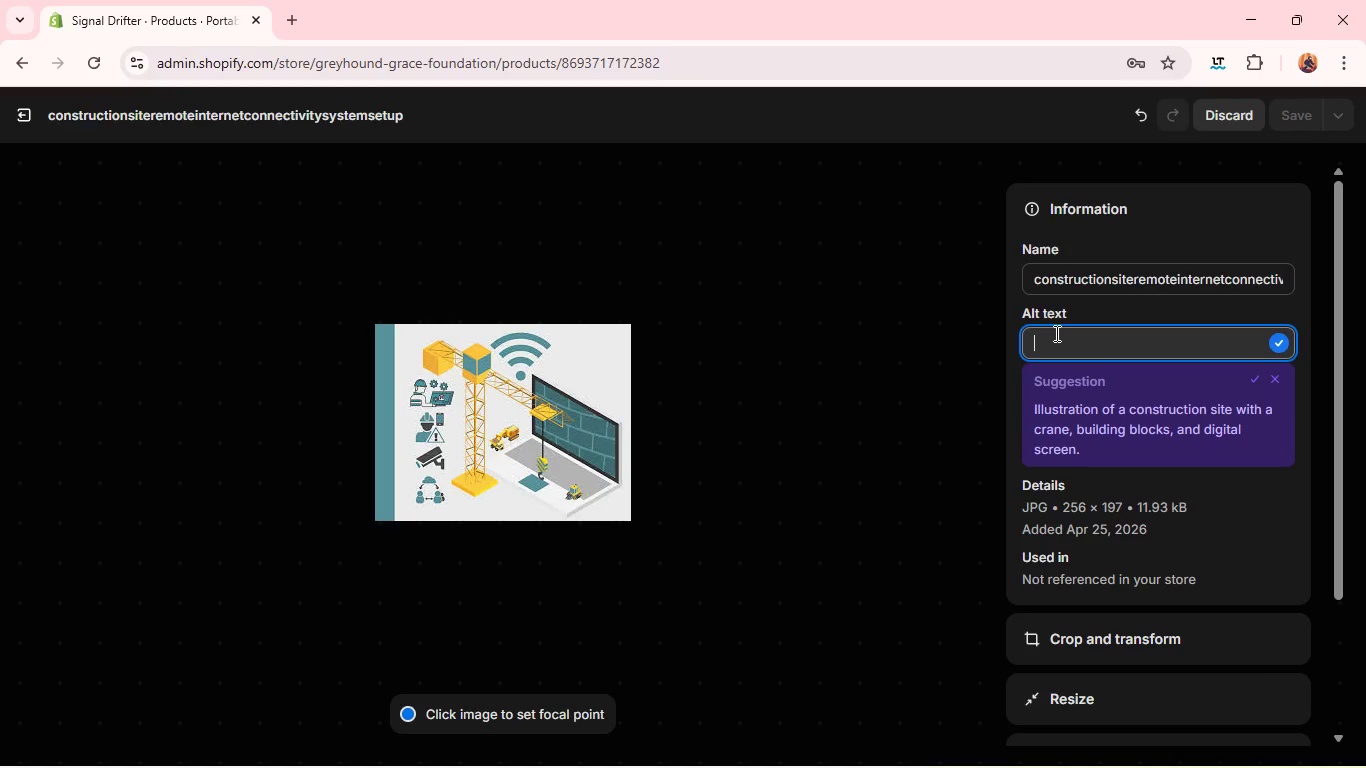 
key(Control+Shift+C)
 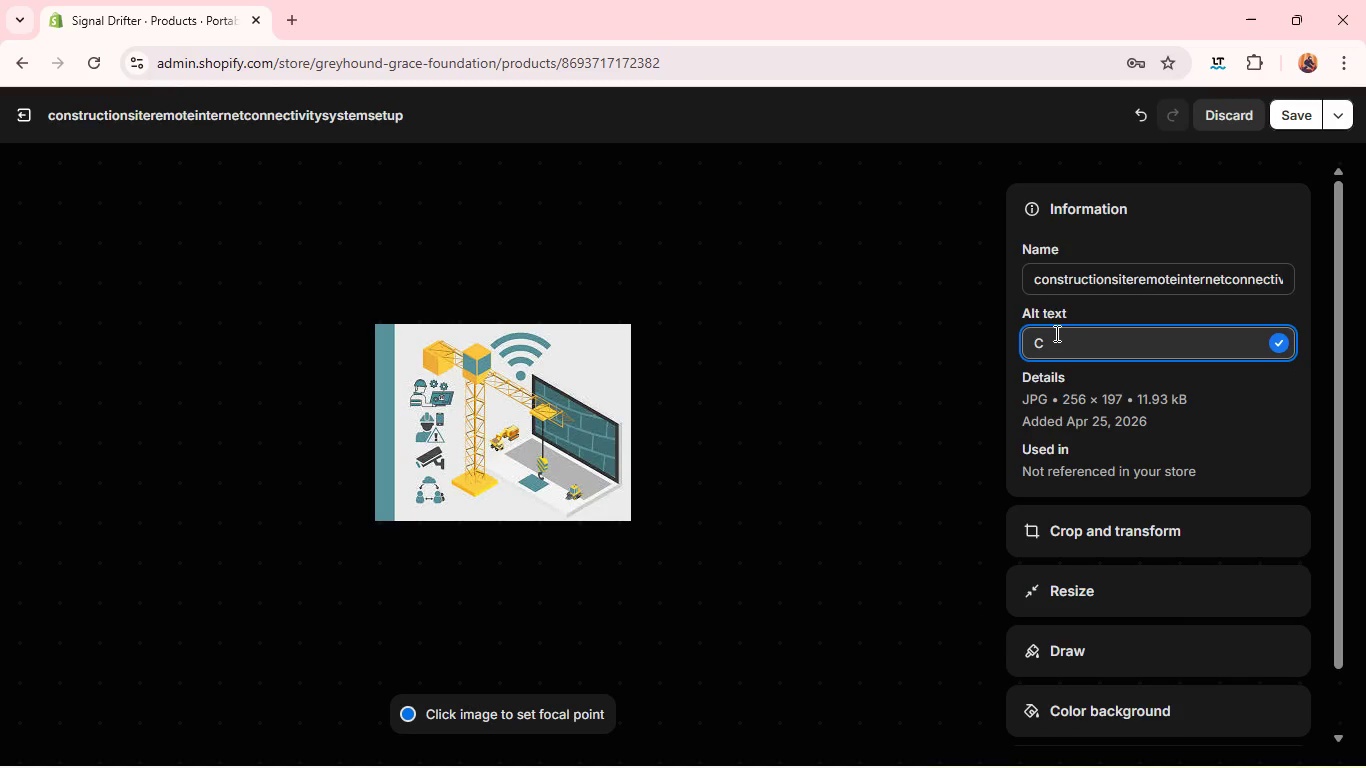 
type(Onstruction site remote )
 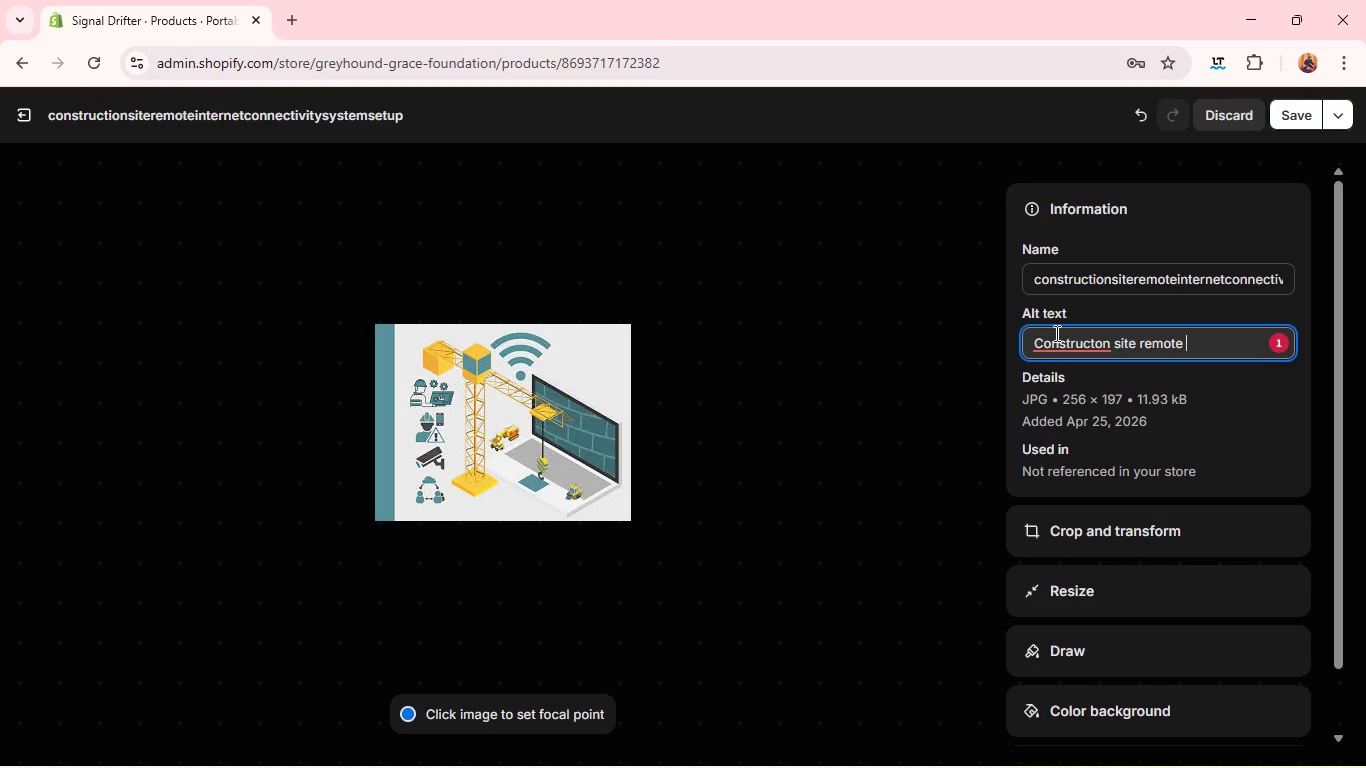 
wait(12.41)
 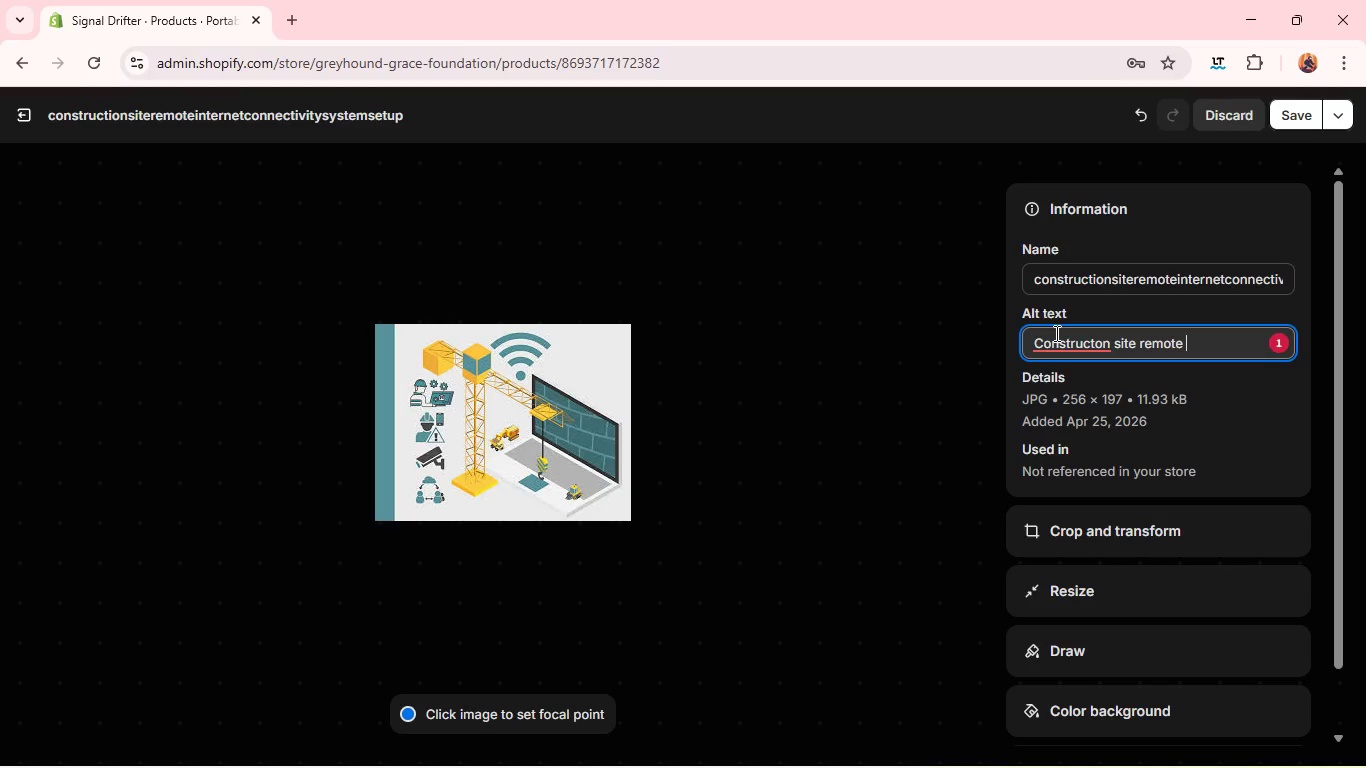 
type(internet connecr)
key(Backspace)
type(tivity )
 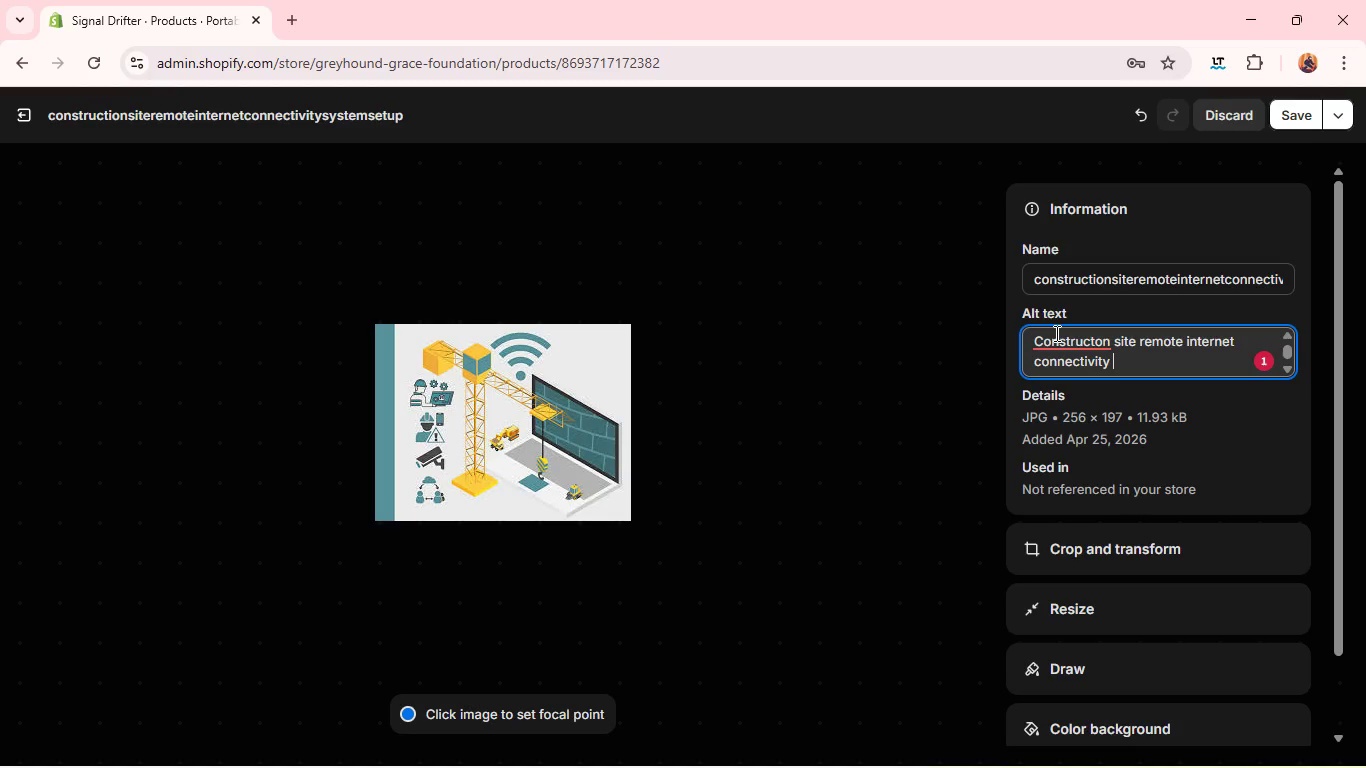 
wait(6.99)
 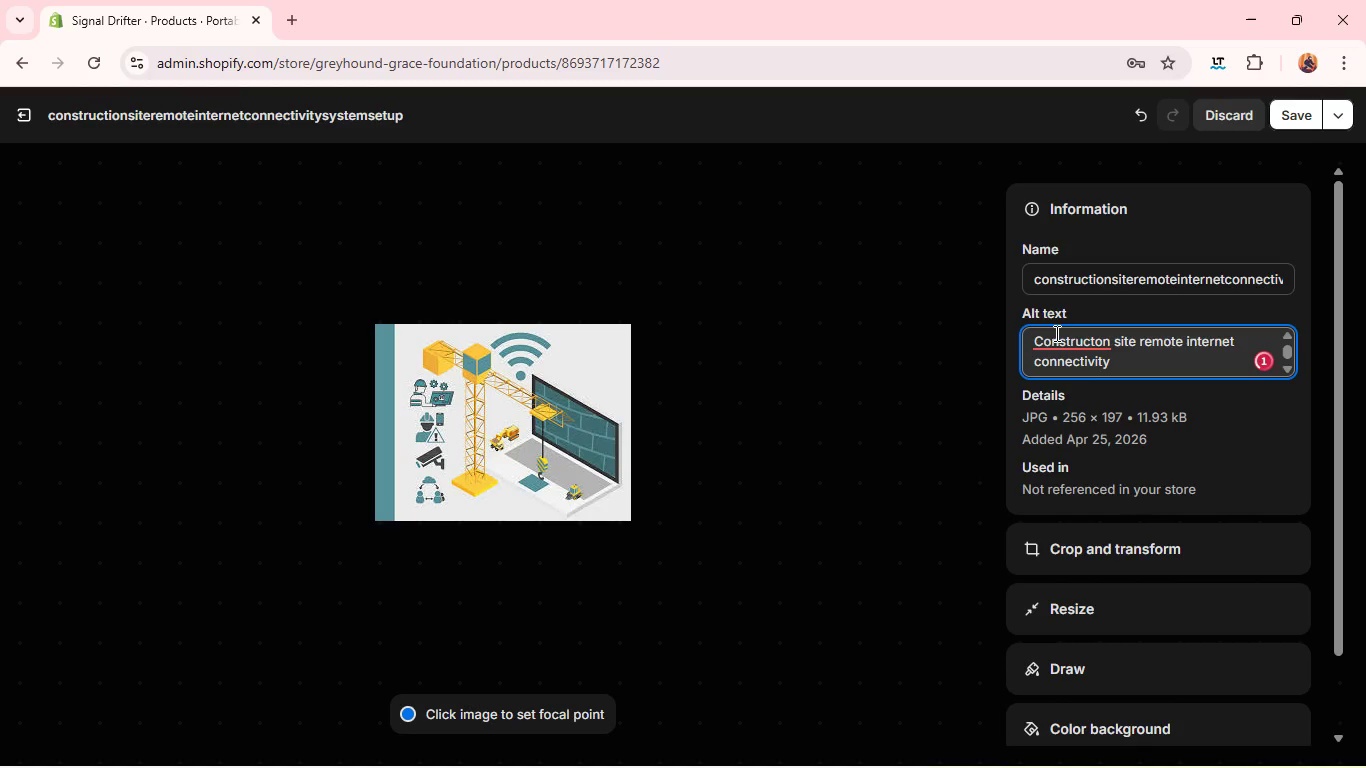 
type(system setup)
 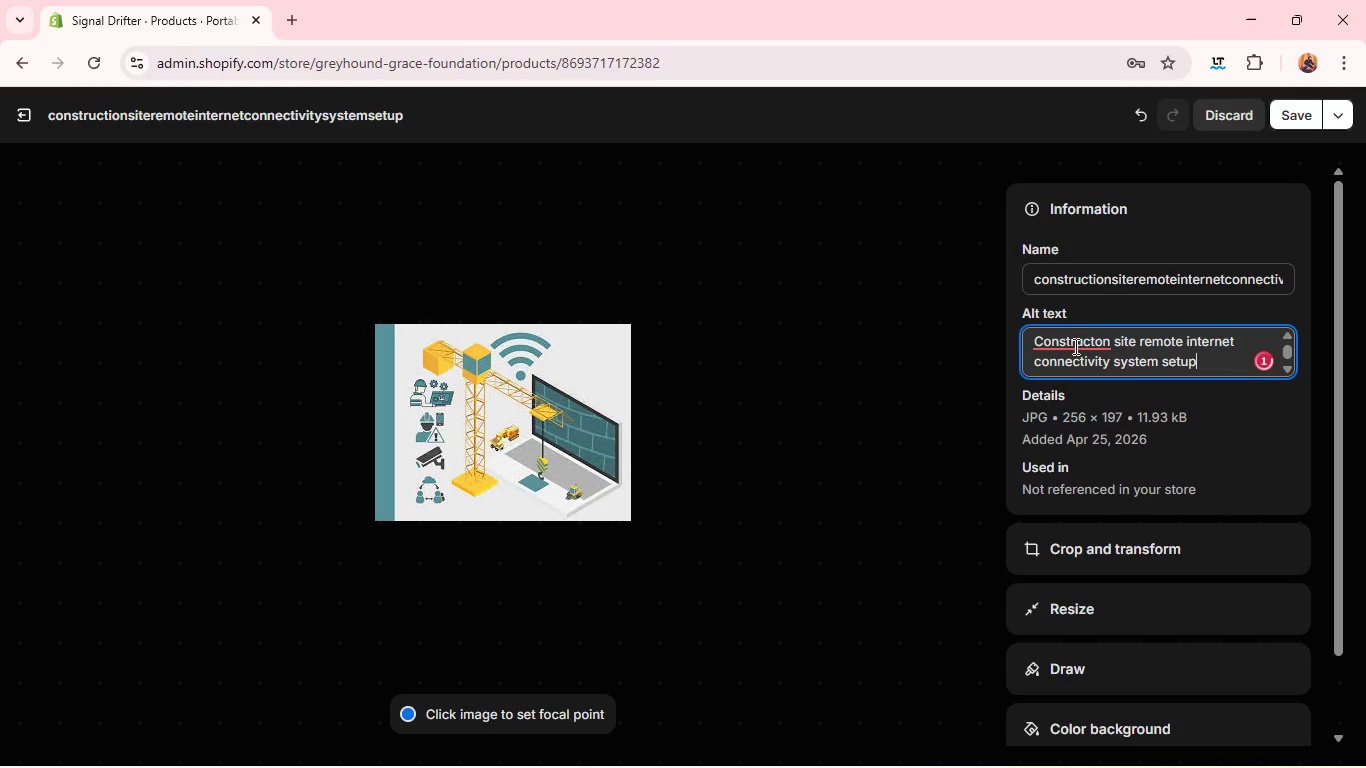 
left_click([1076, 342])
 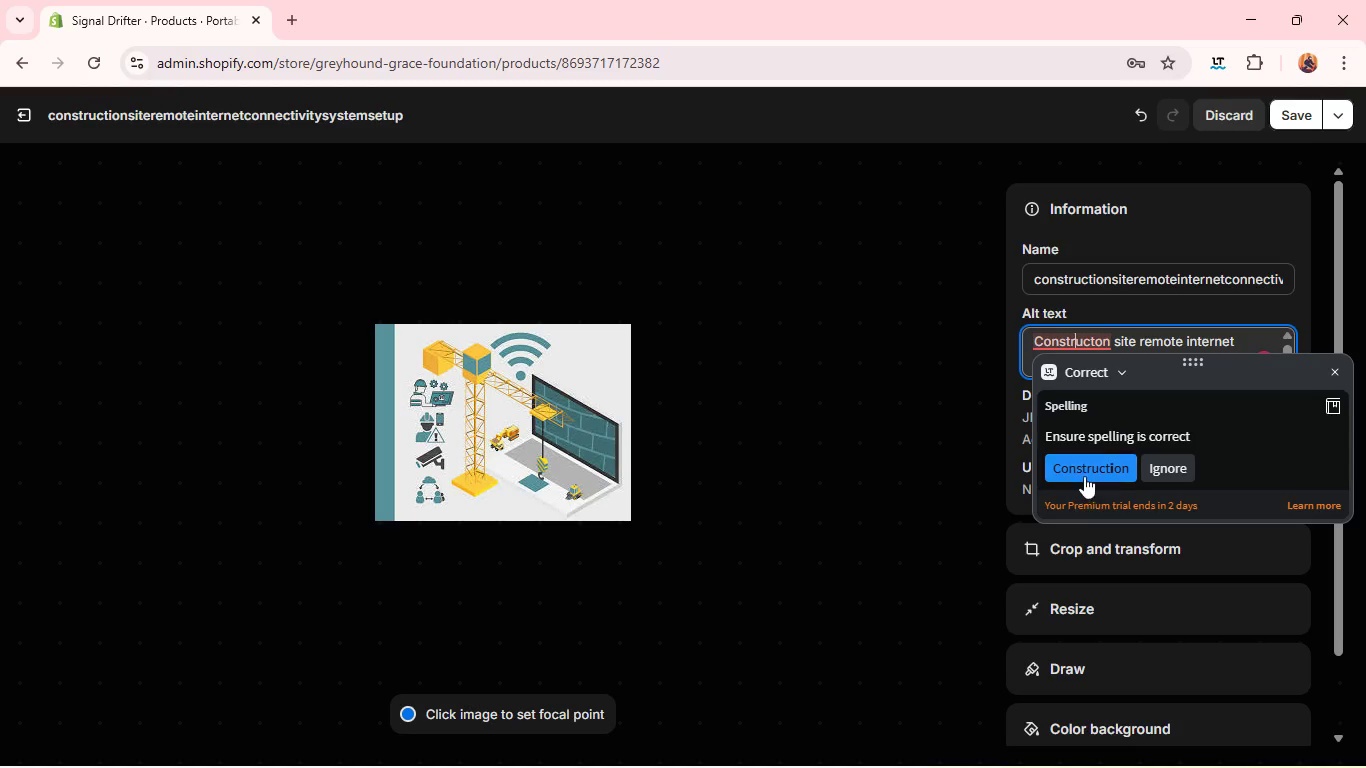 
left_click([1085, 471])
 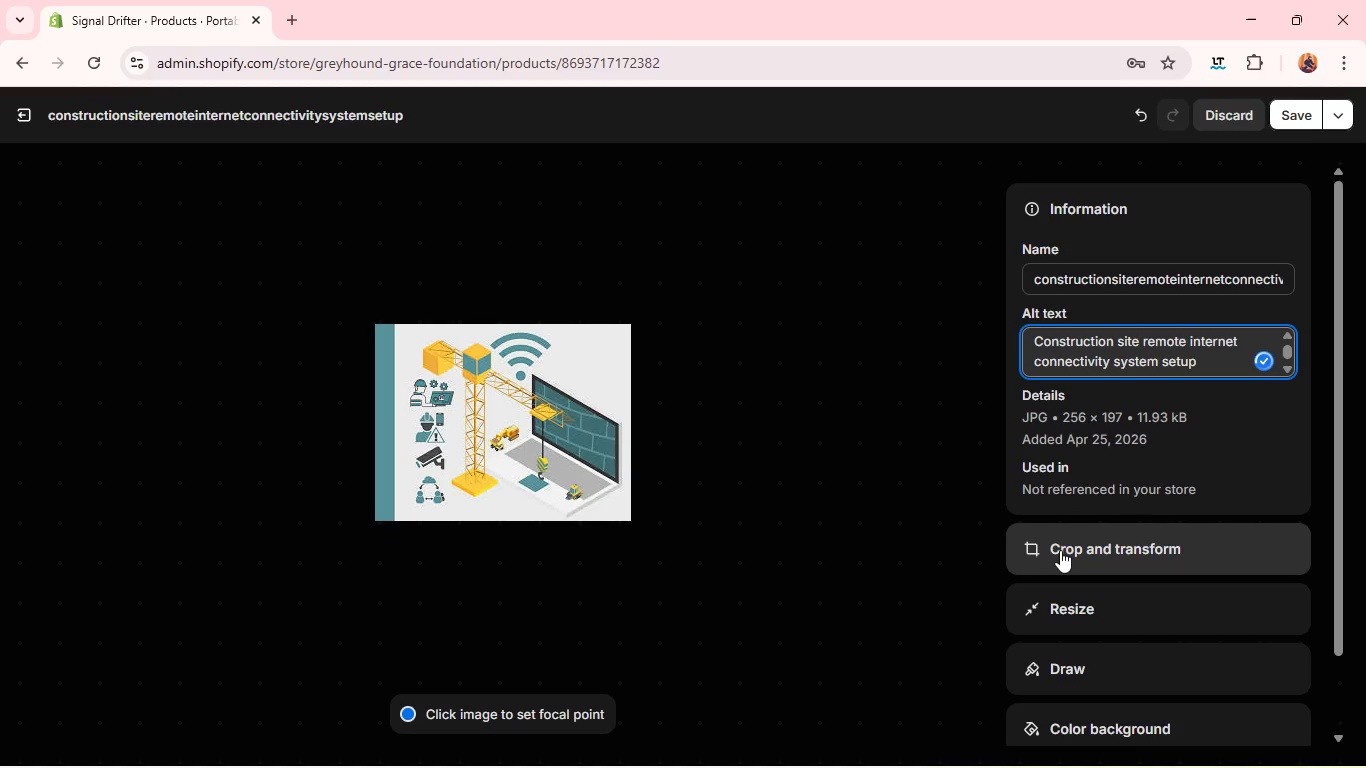 
left_click([1059, 550])
 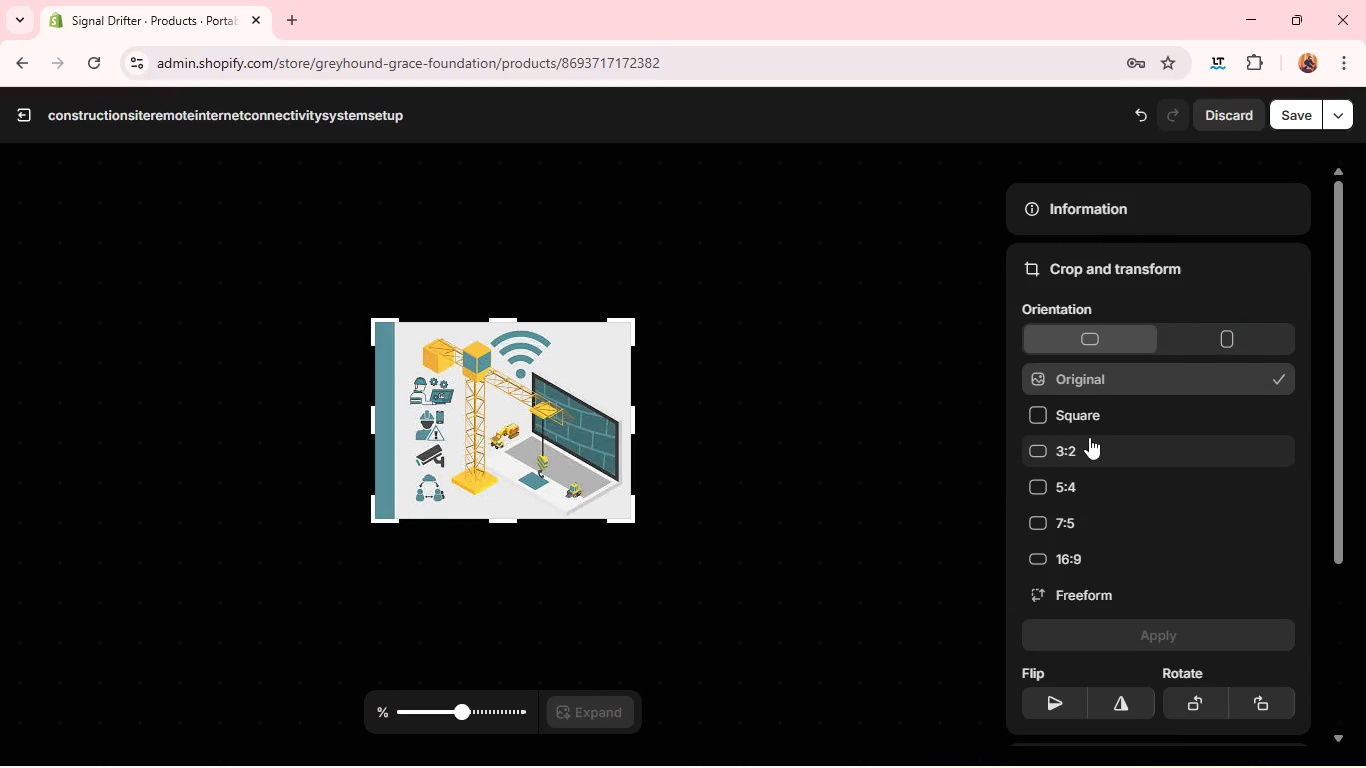 
left_click([1089, 437])
 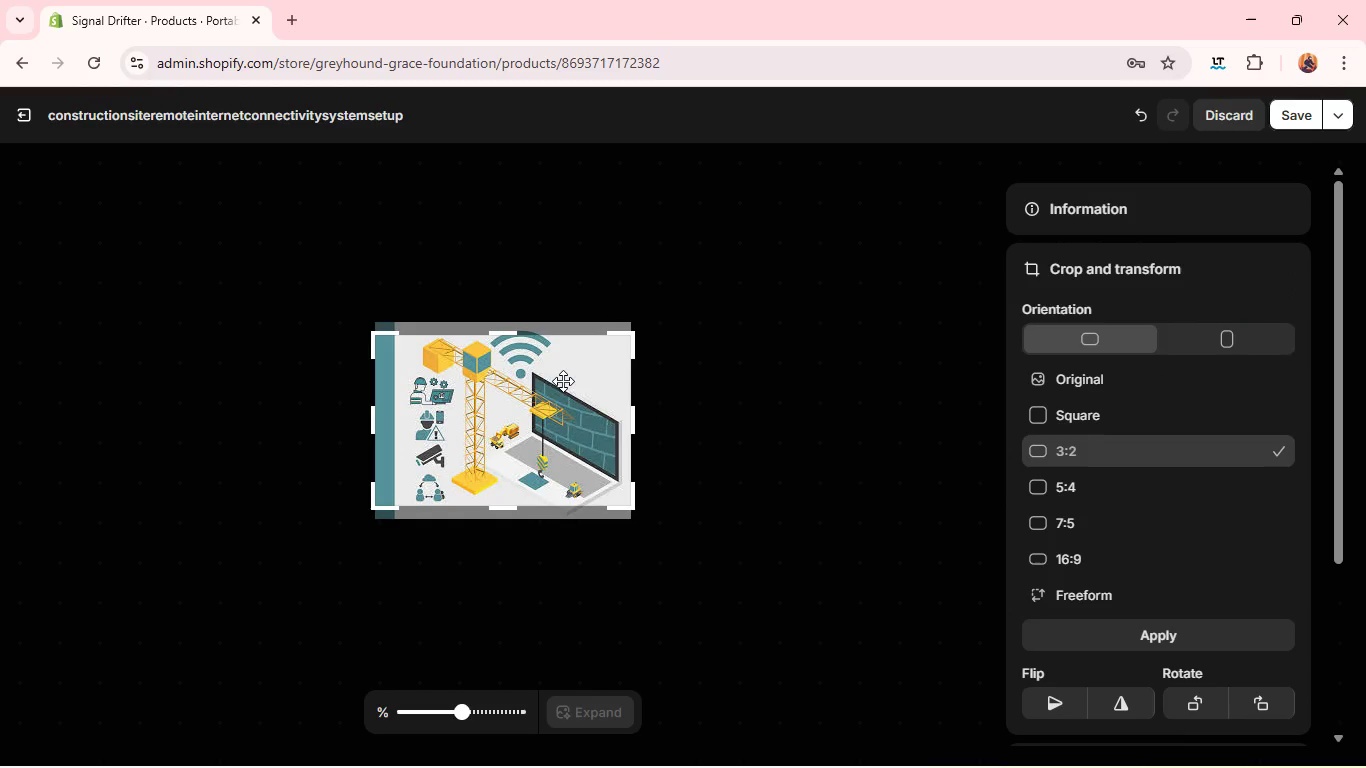 
left_click_drag(start_coordinate=[555, 382], to_coordinate=[551, 377])
 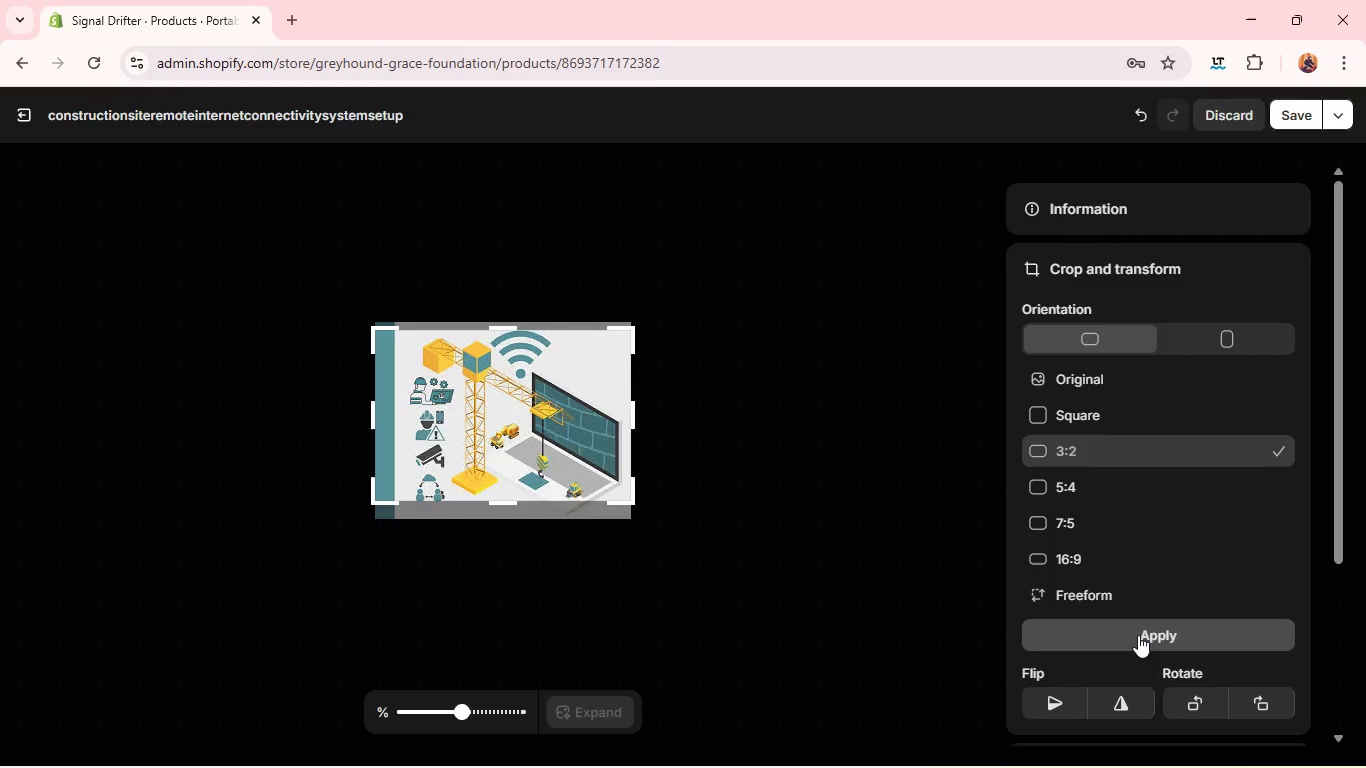 
left_click([1136, 633])
 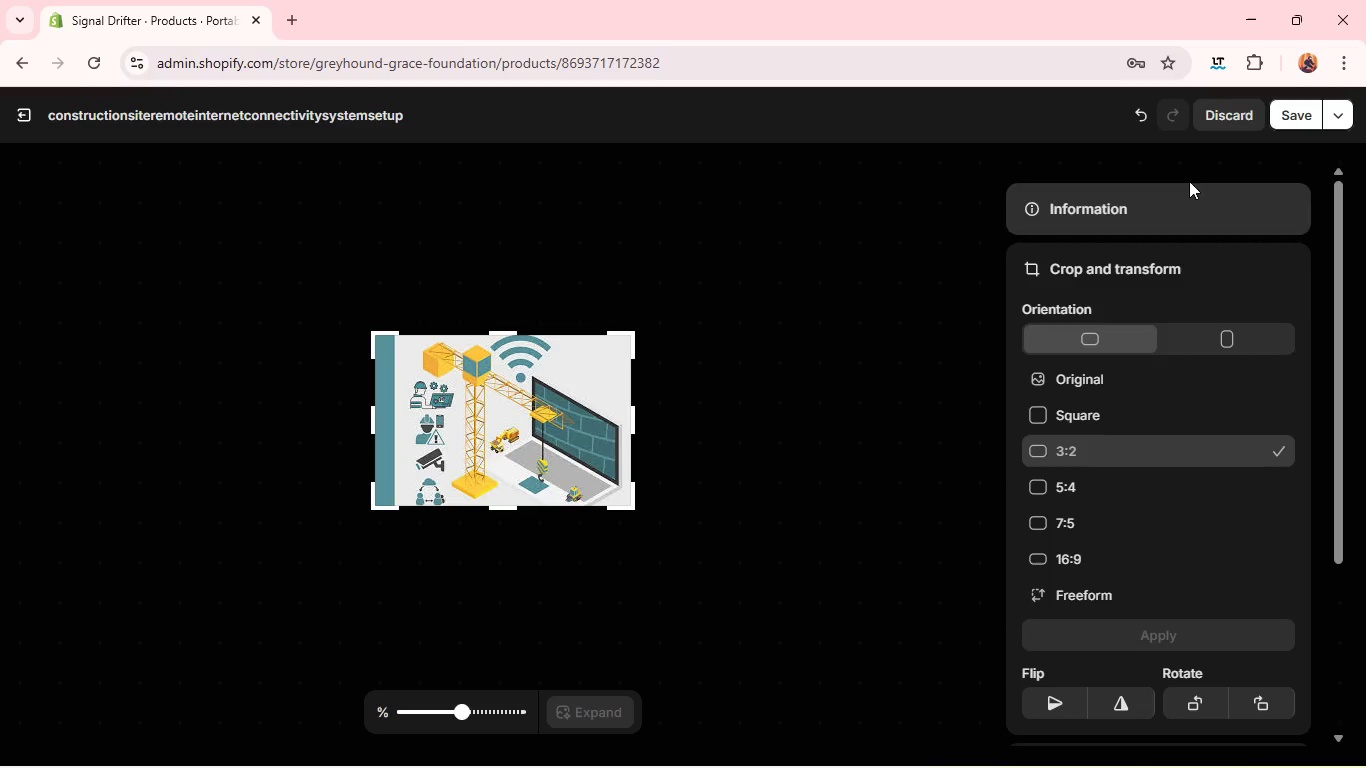 
left_click([1280, 116])
 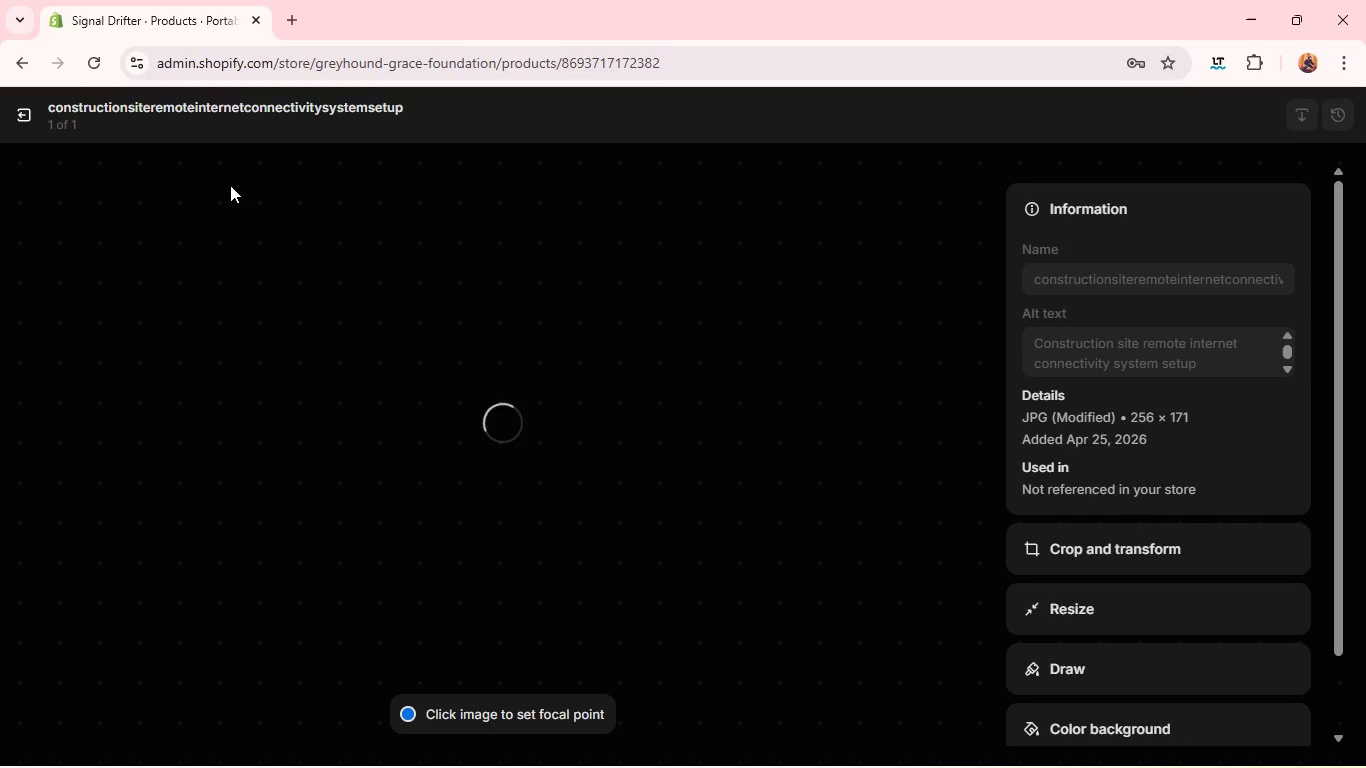 
wait(13.33)
 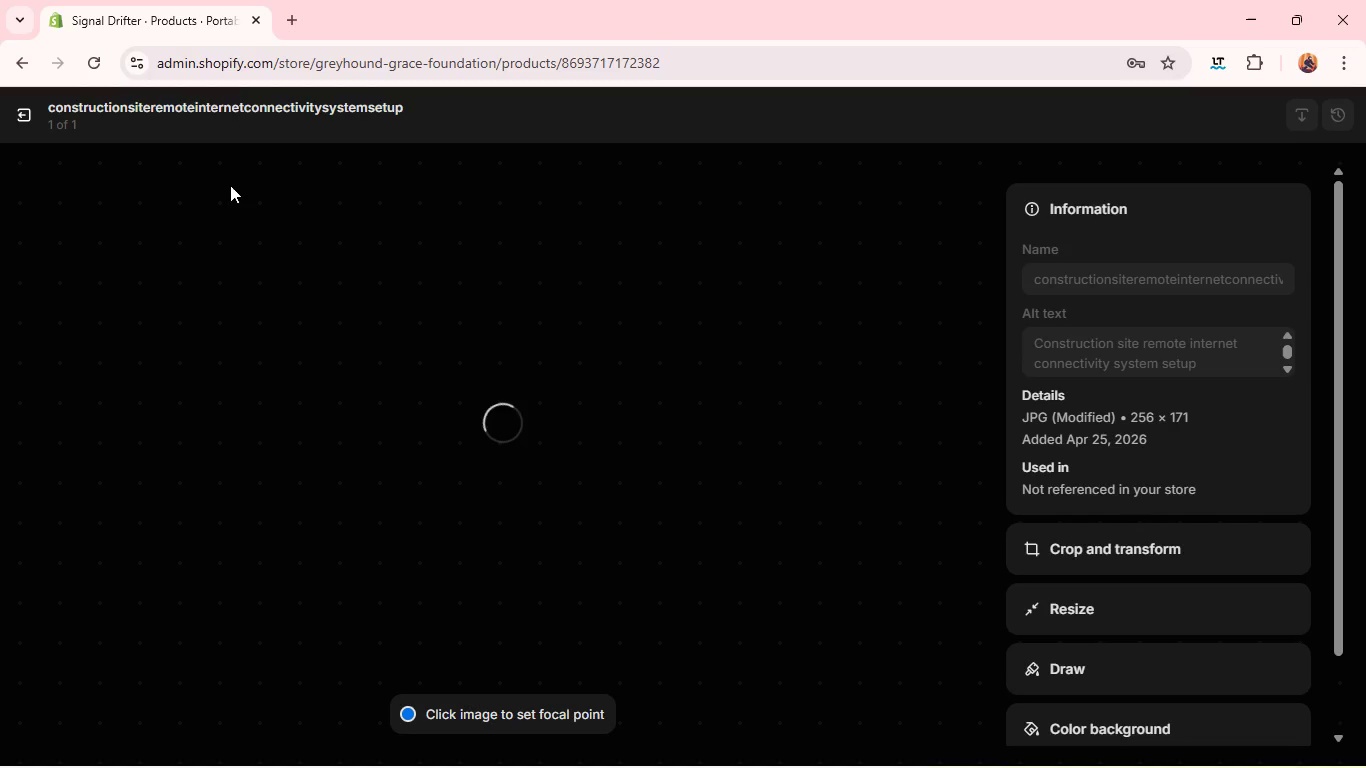 
left_click([22, 119])
 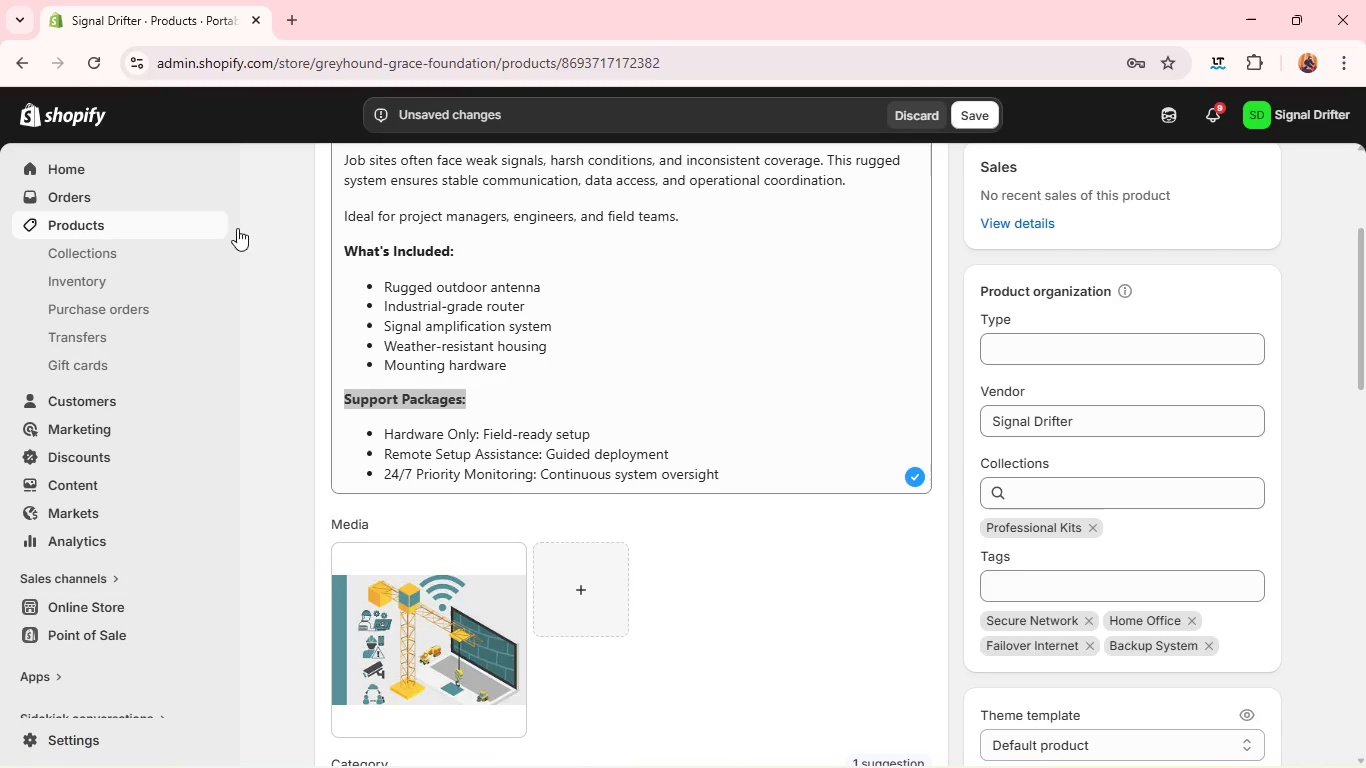 
mouse_move([432, 488])
 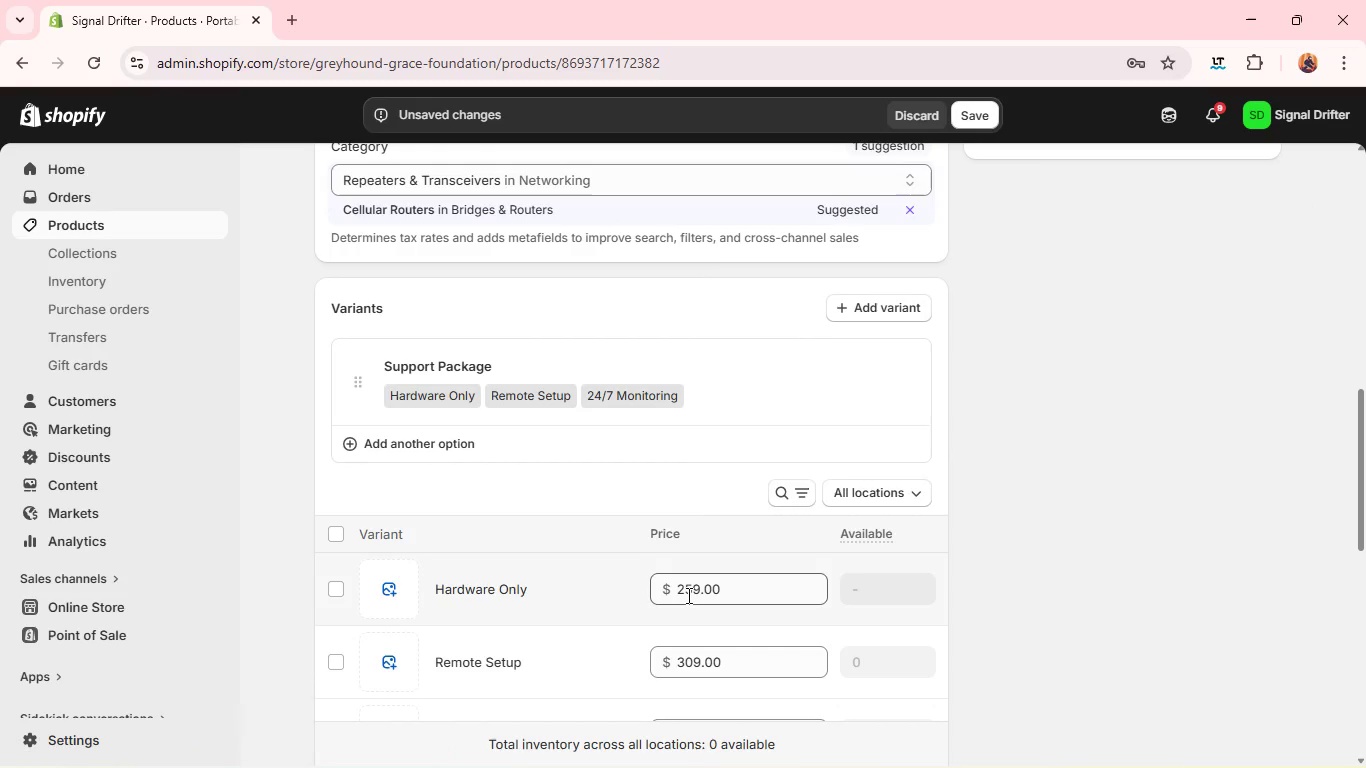 
double_click([687, 595])
 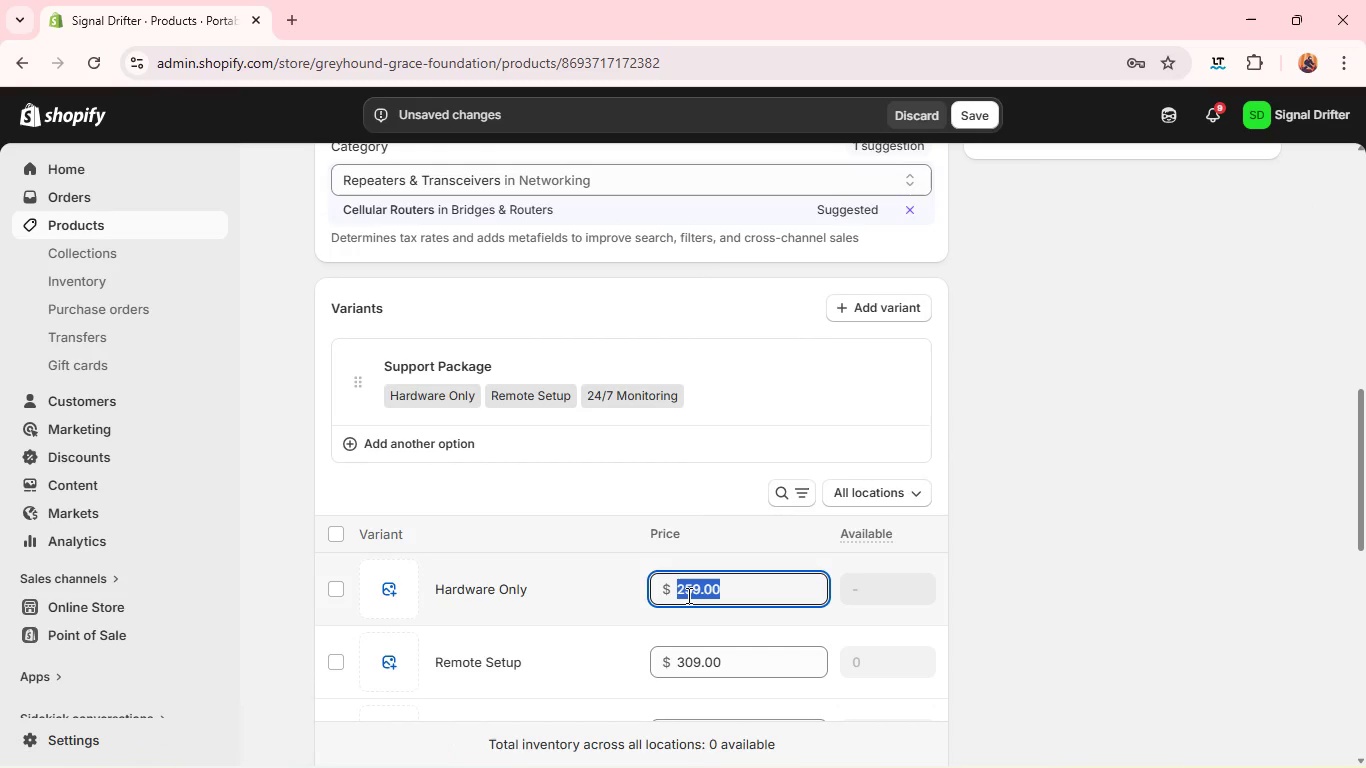 
triple_click([687, 595])
 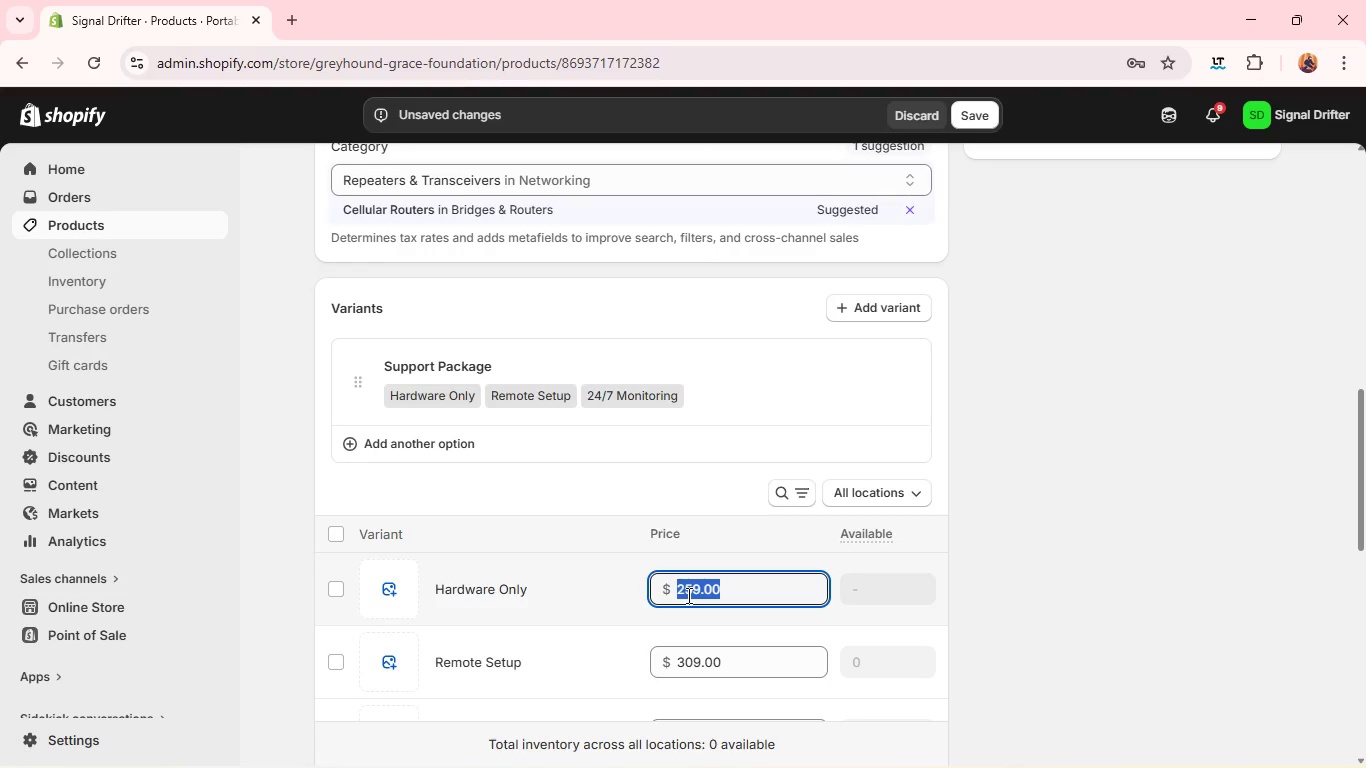 
type(349)
 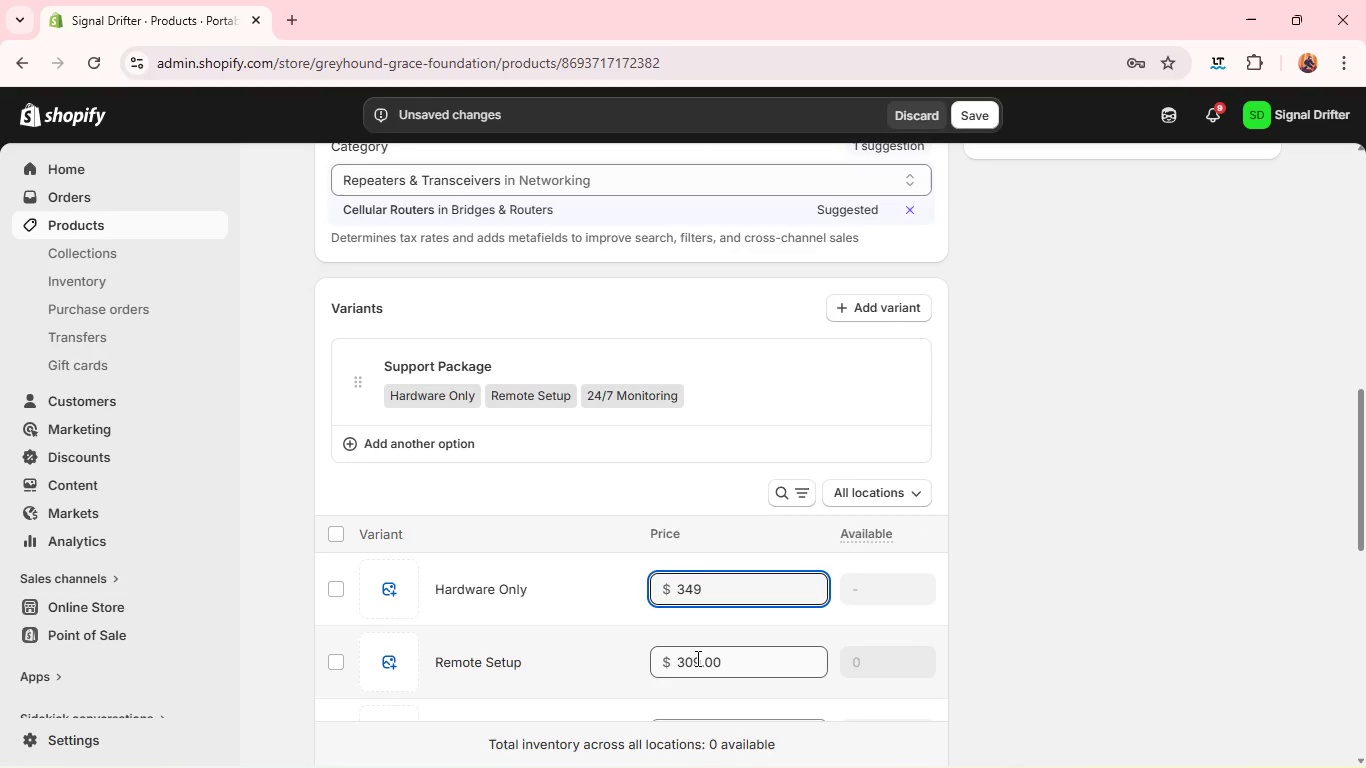 
double_click([696, 658])
 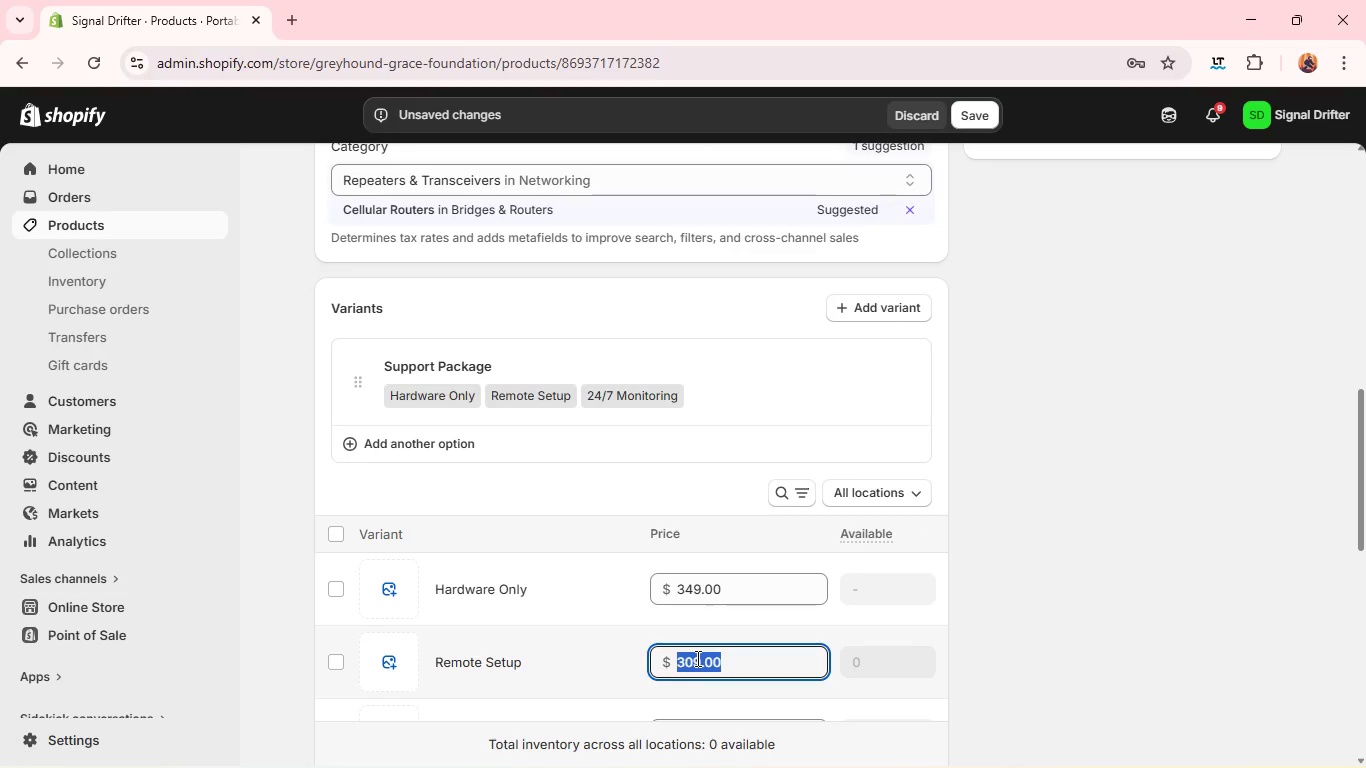 
triple_click([696, 658])
 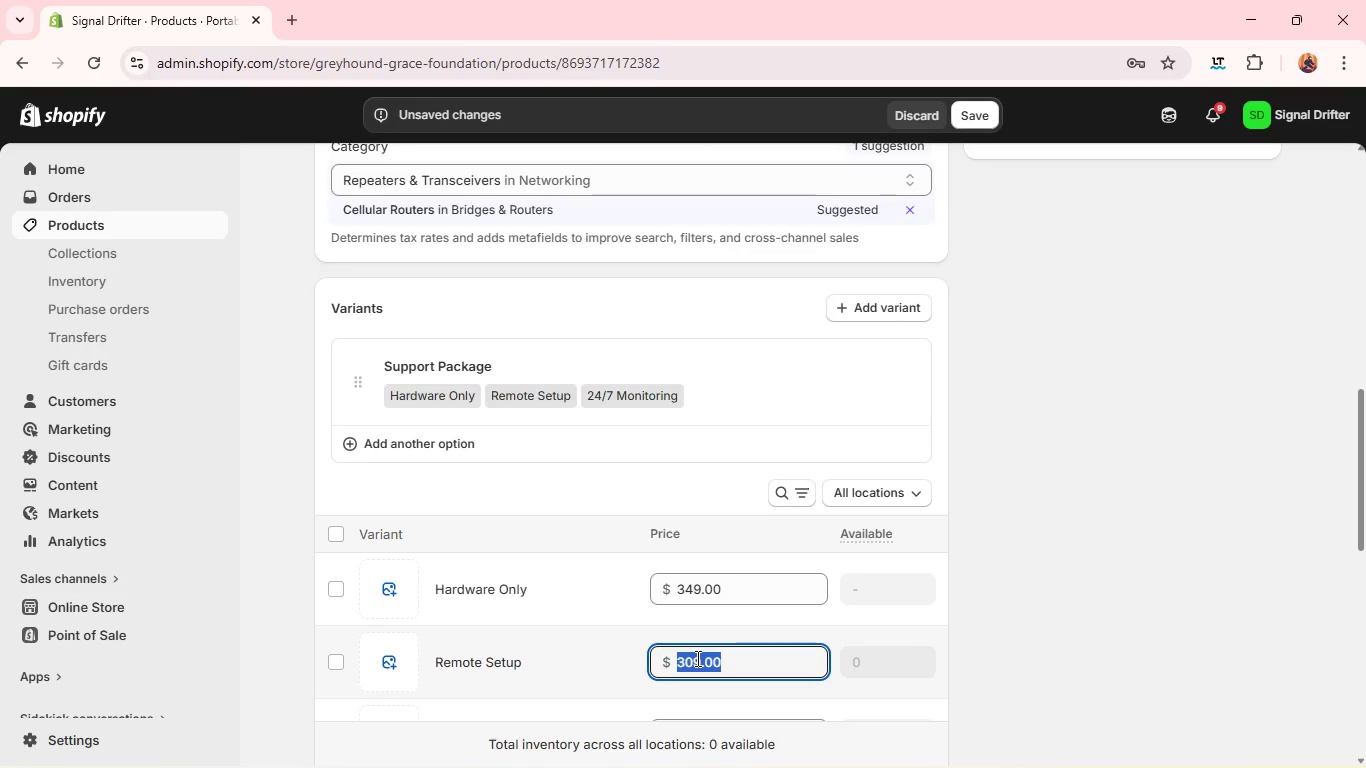 
type(399)
 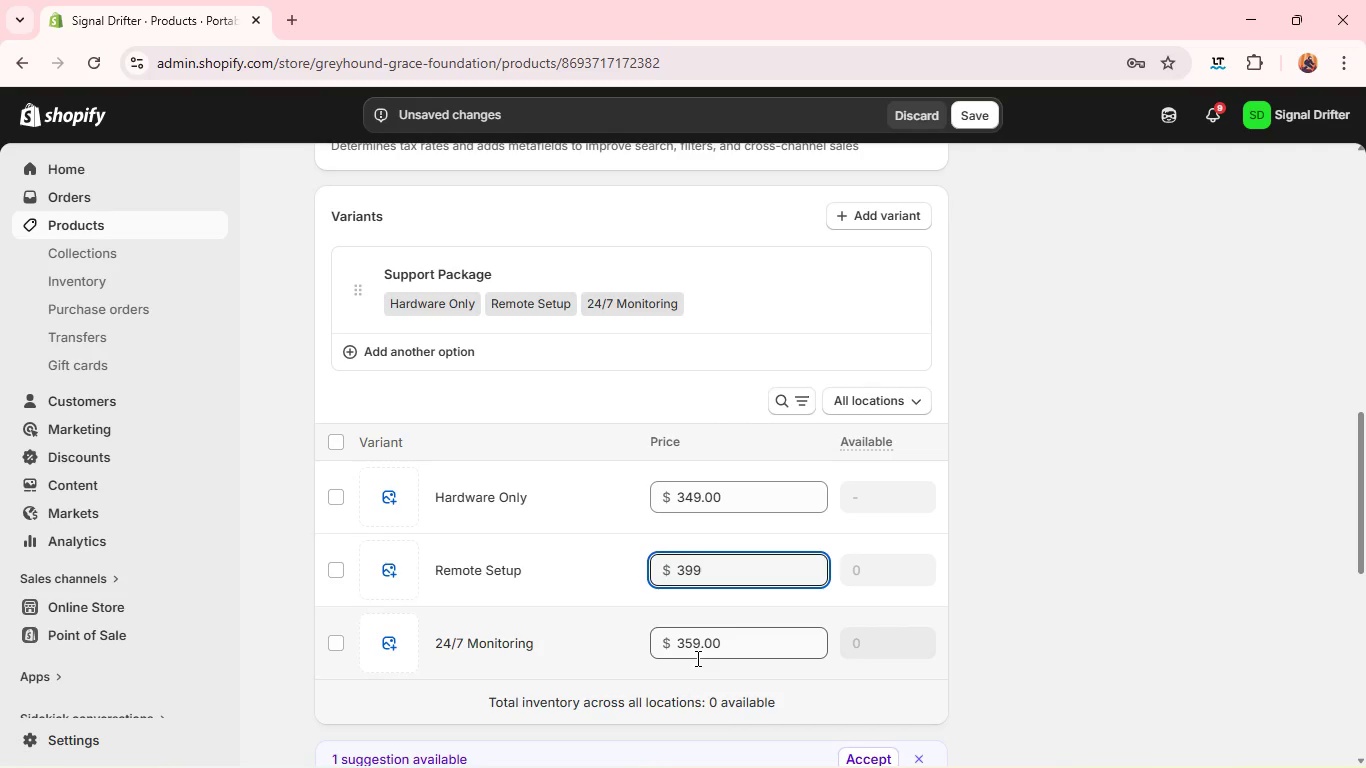 
double_click([696, 658])
 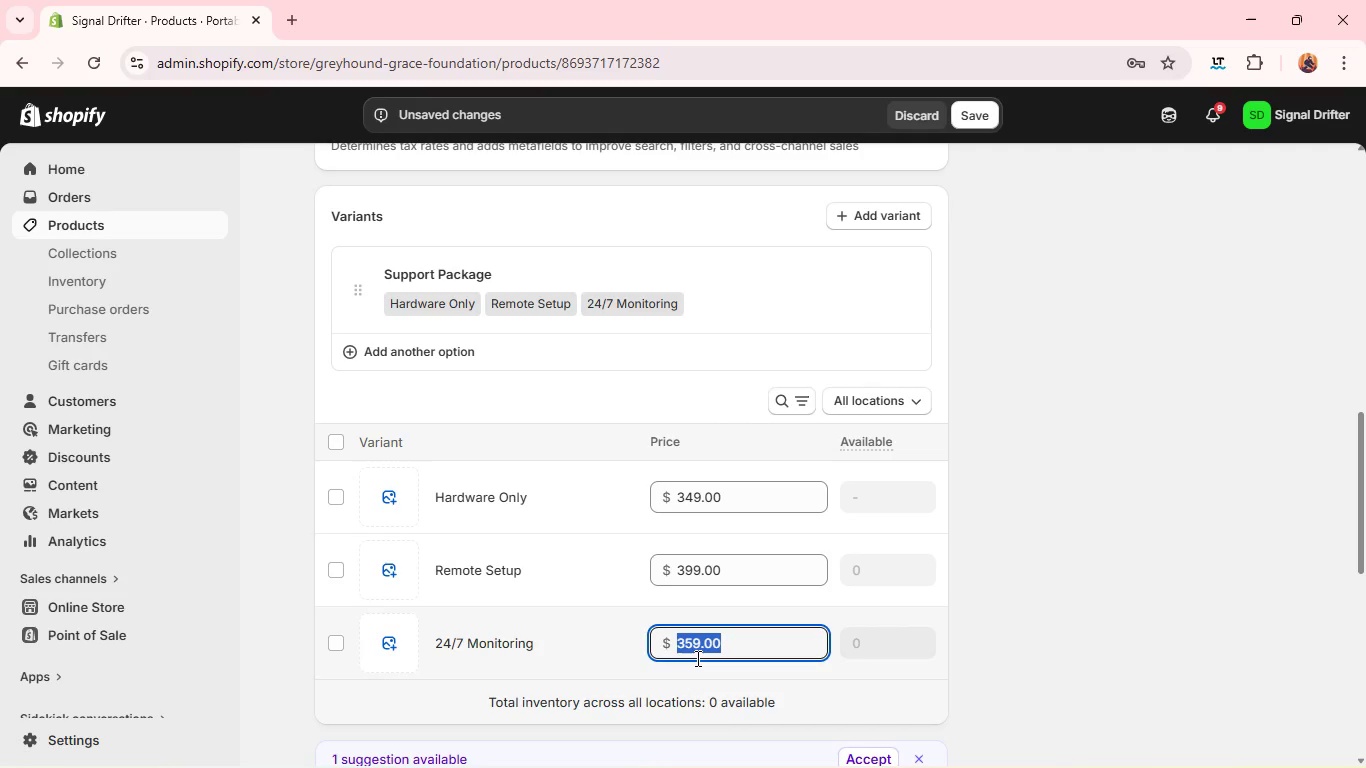 
triple_click([696, 658])
 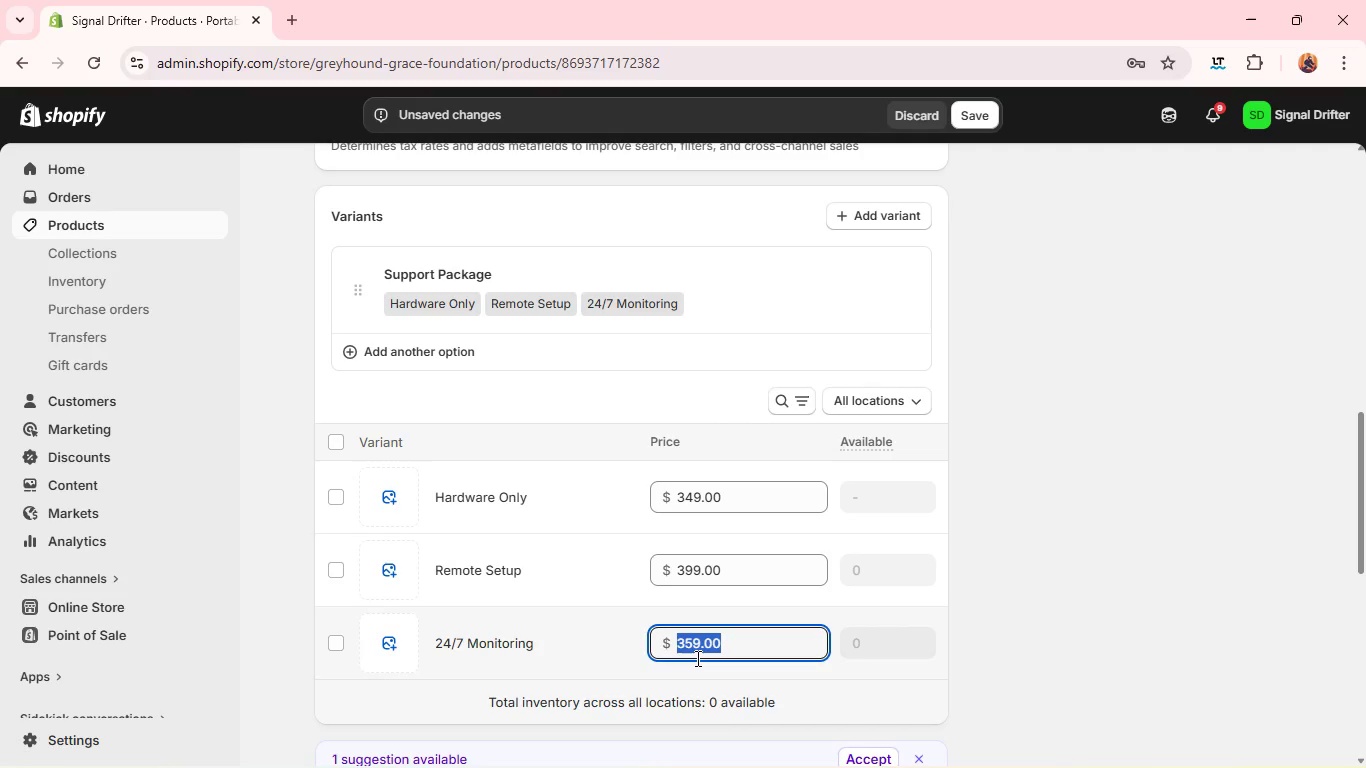 
triple_click([696, 658])
 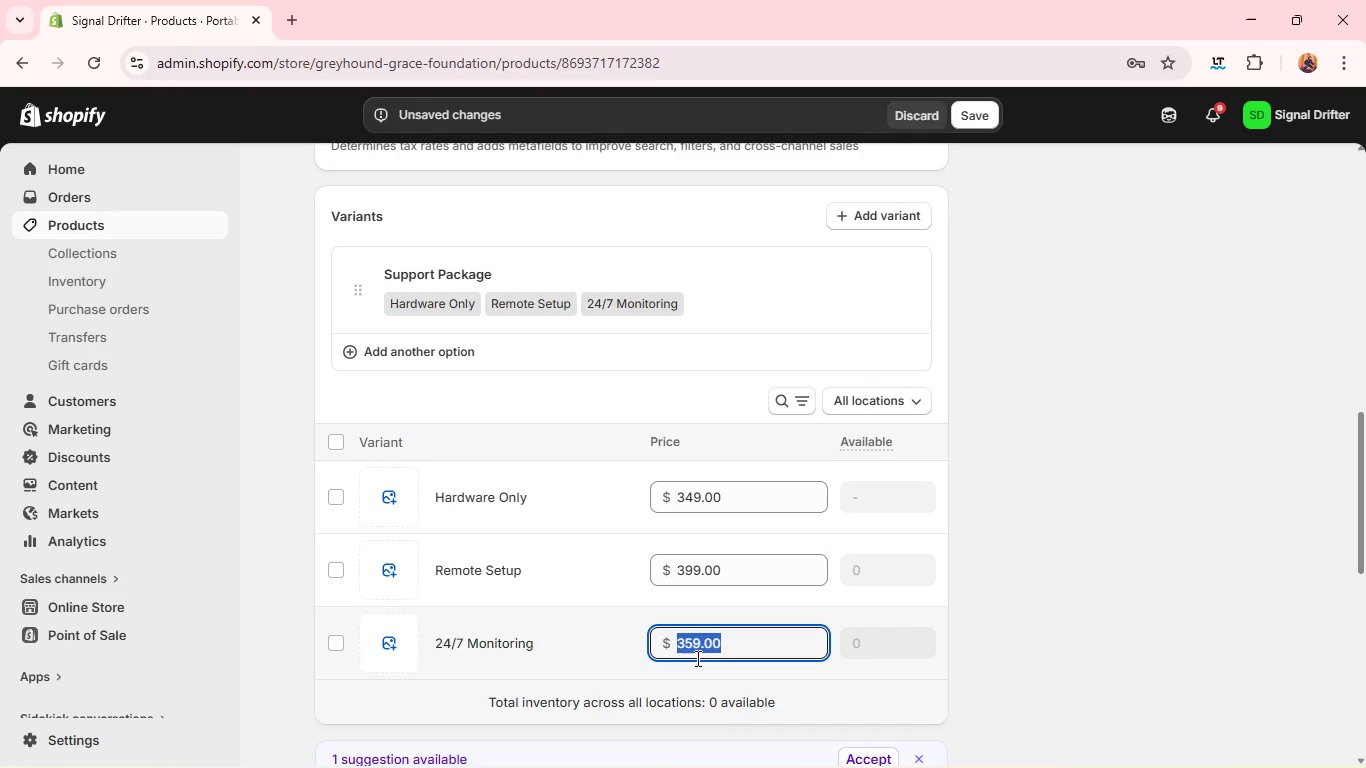 
type(449)
 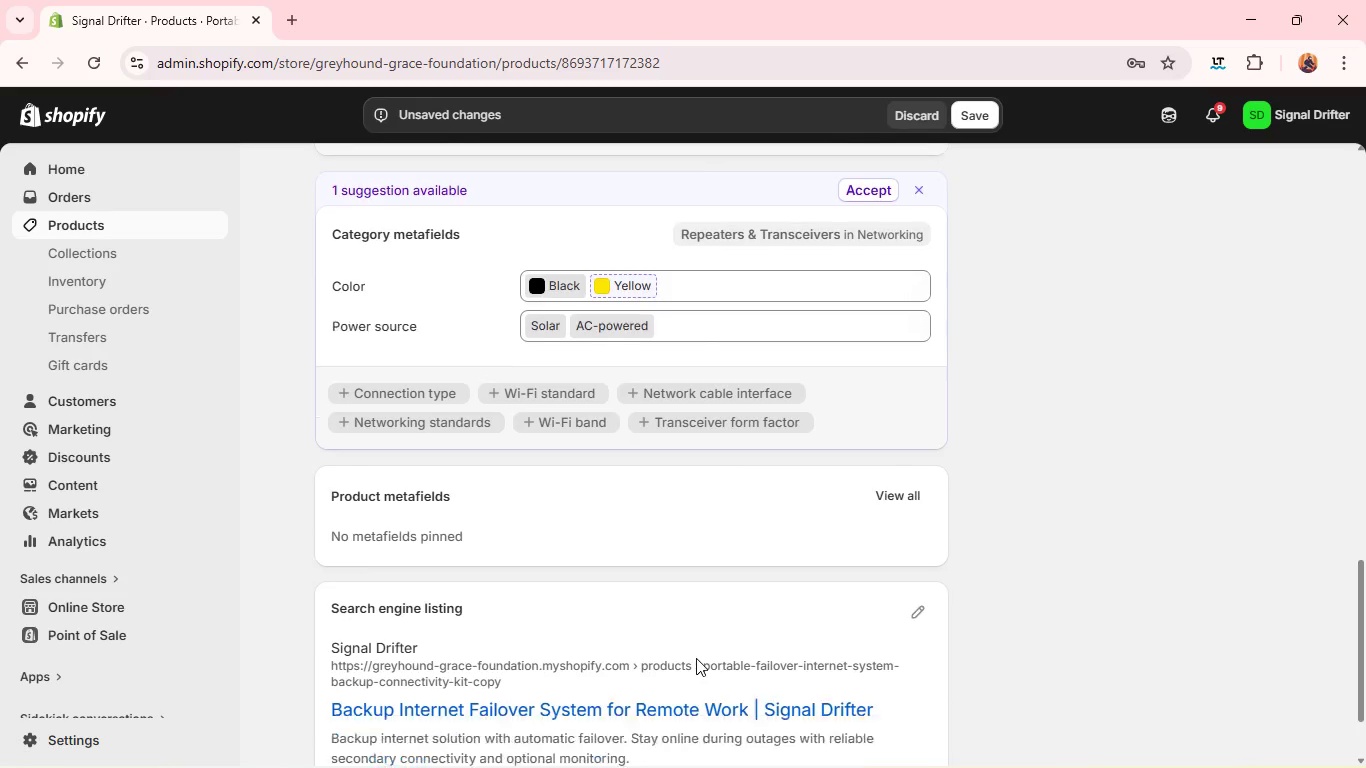 
wait(5.69)
 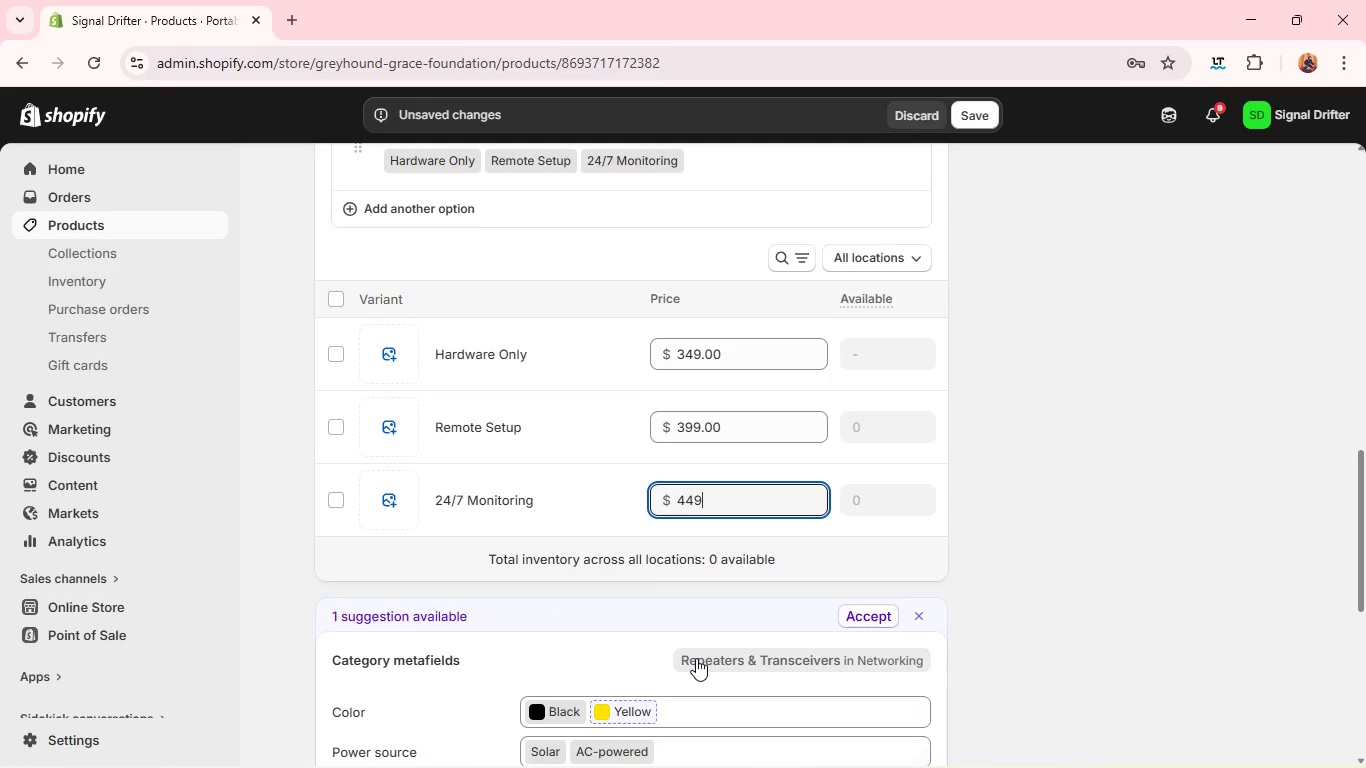 
left_click([888, 506])
 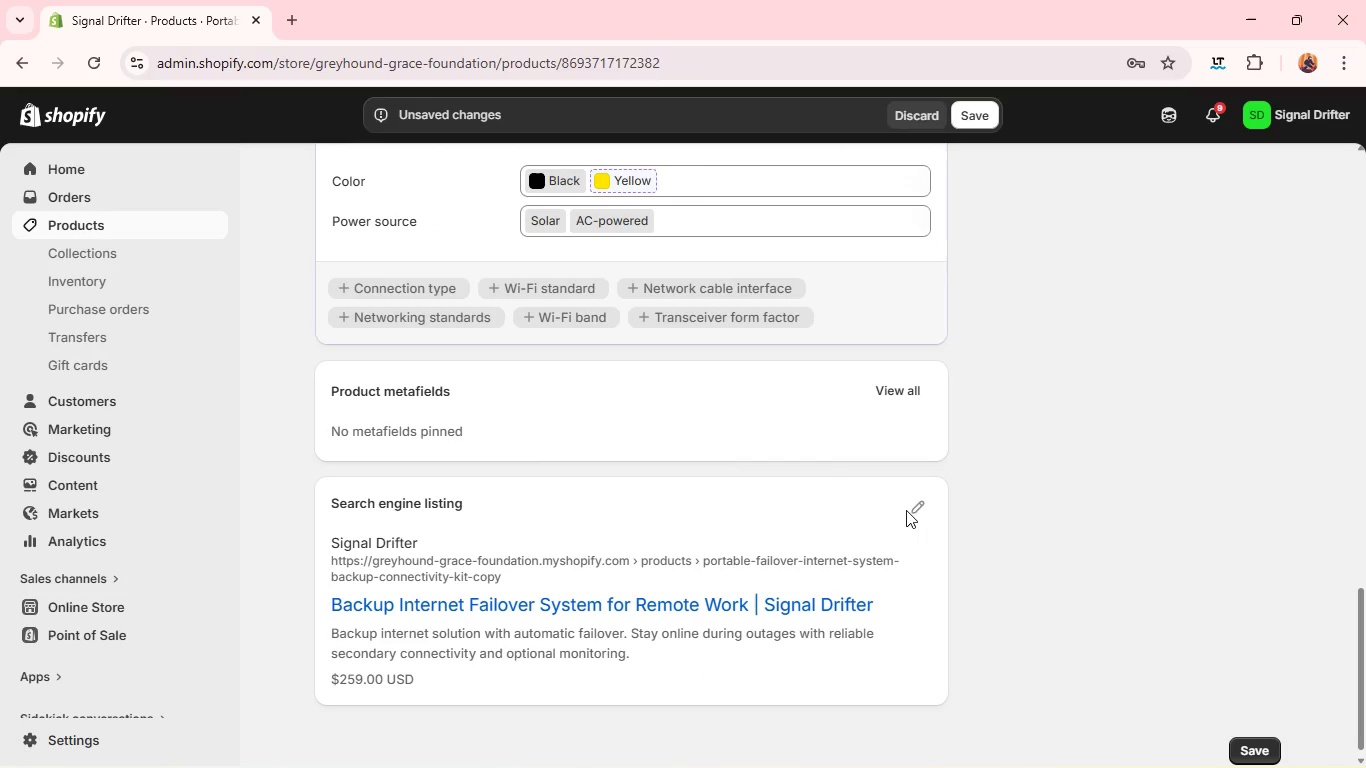 
left_click([917, 514])
 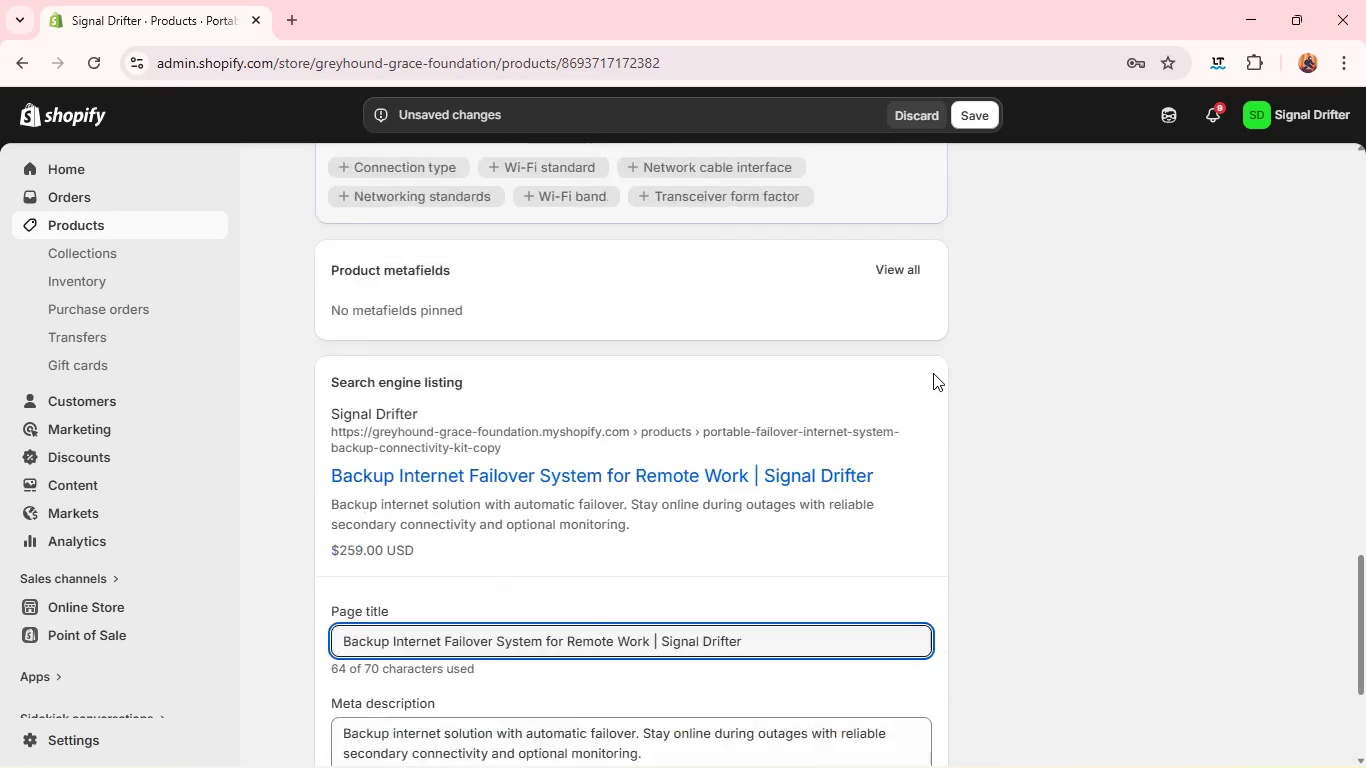 
wait(7.52)
 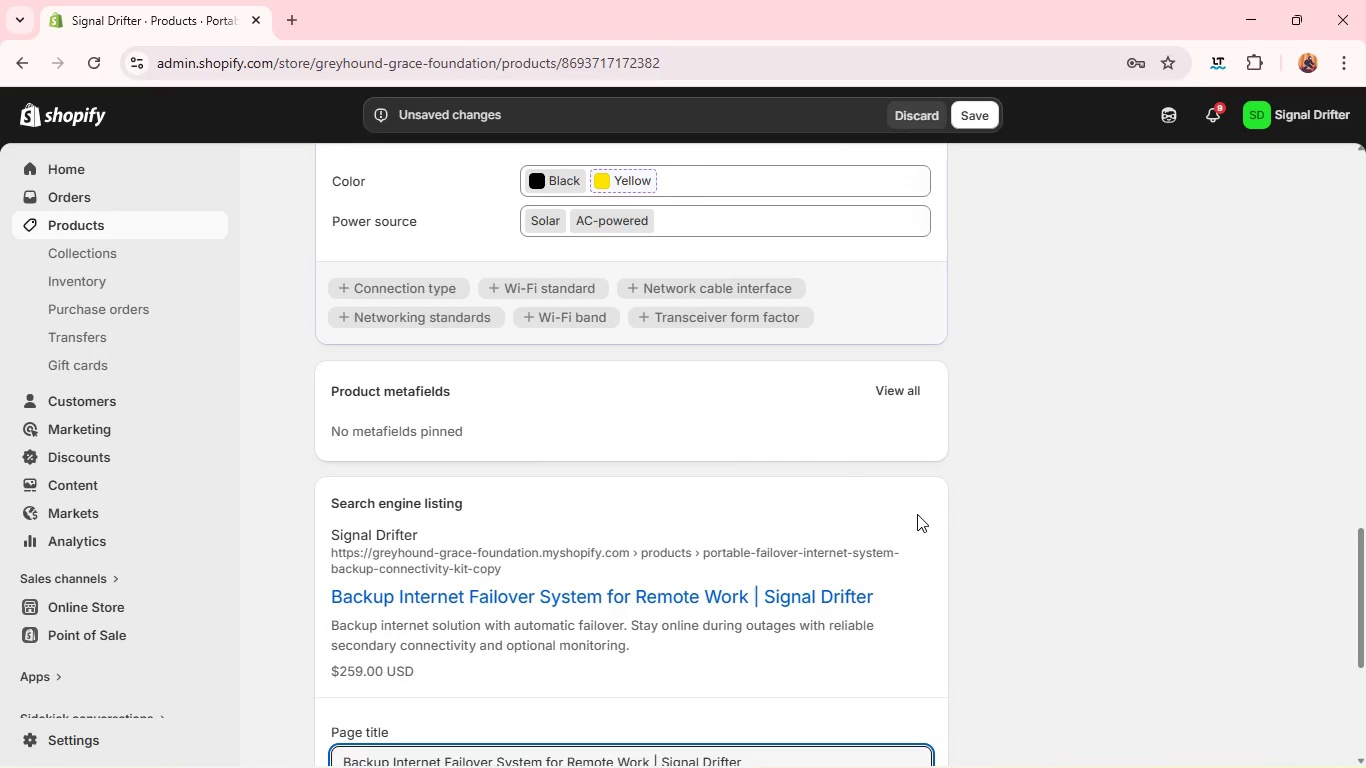 
double_click([833, 502])
 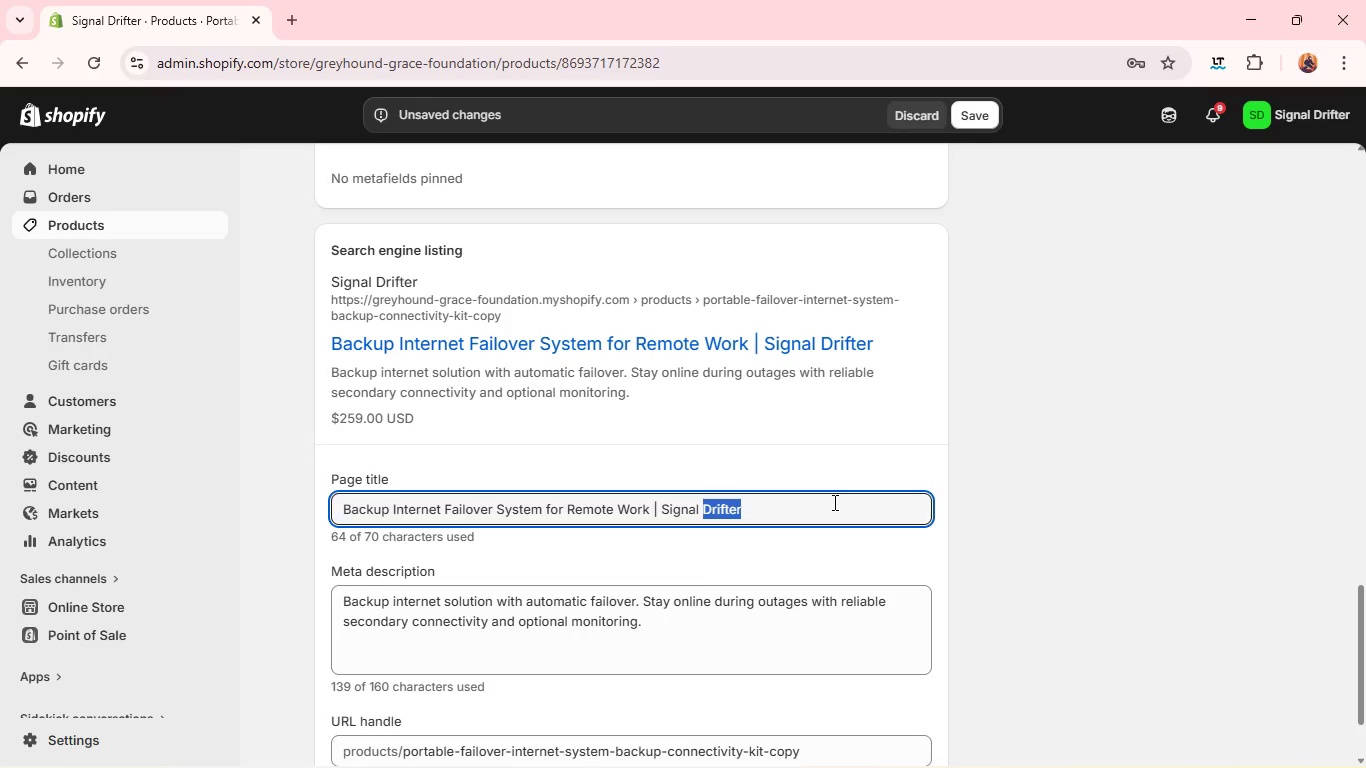 
double_click([833, 502])
 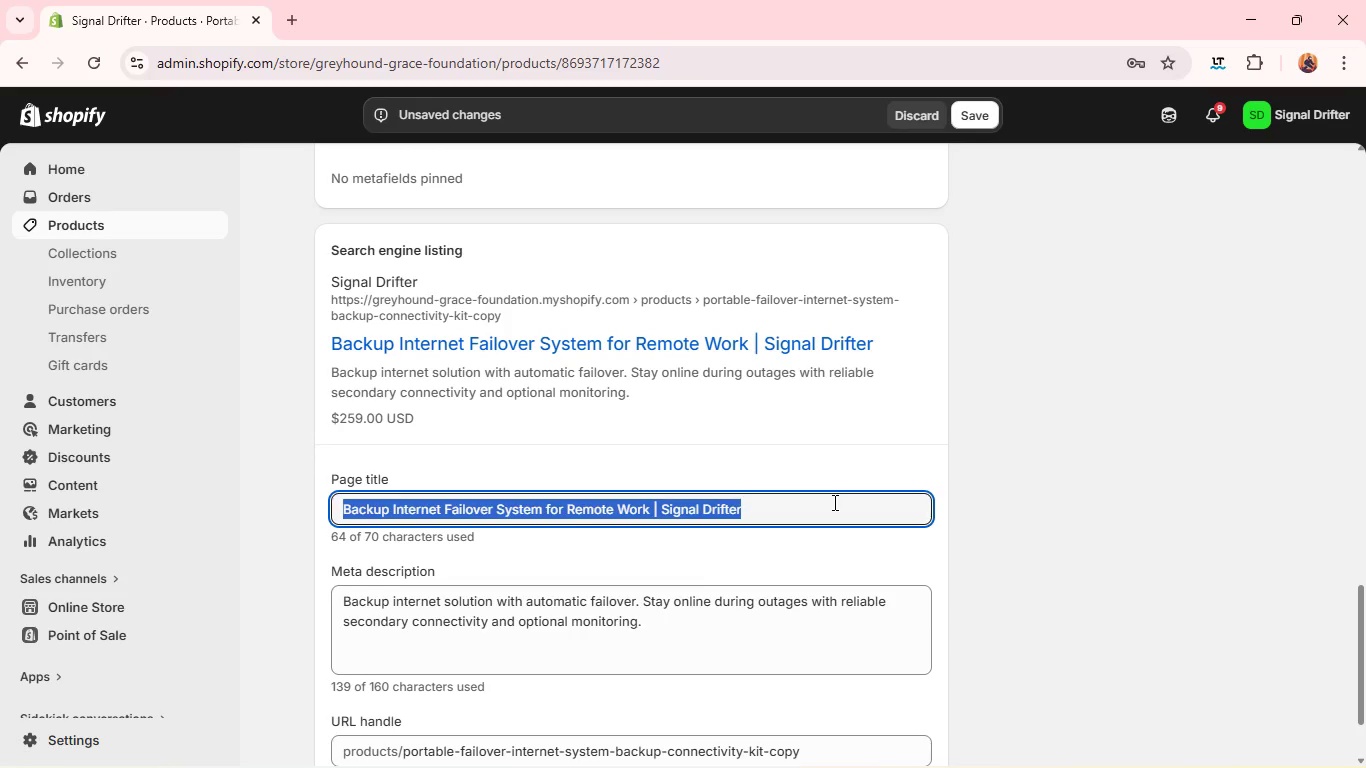 
triple_click([833, 502])
 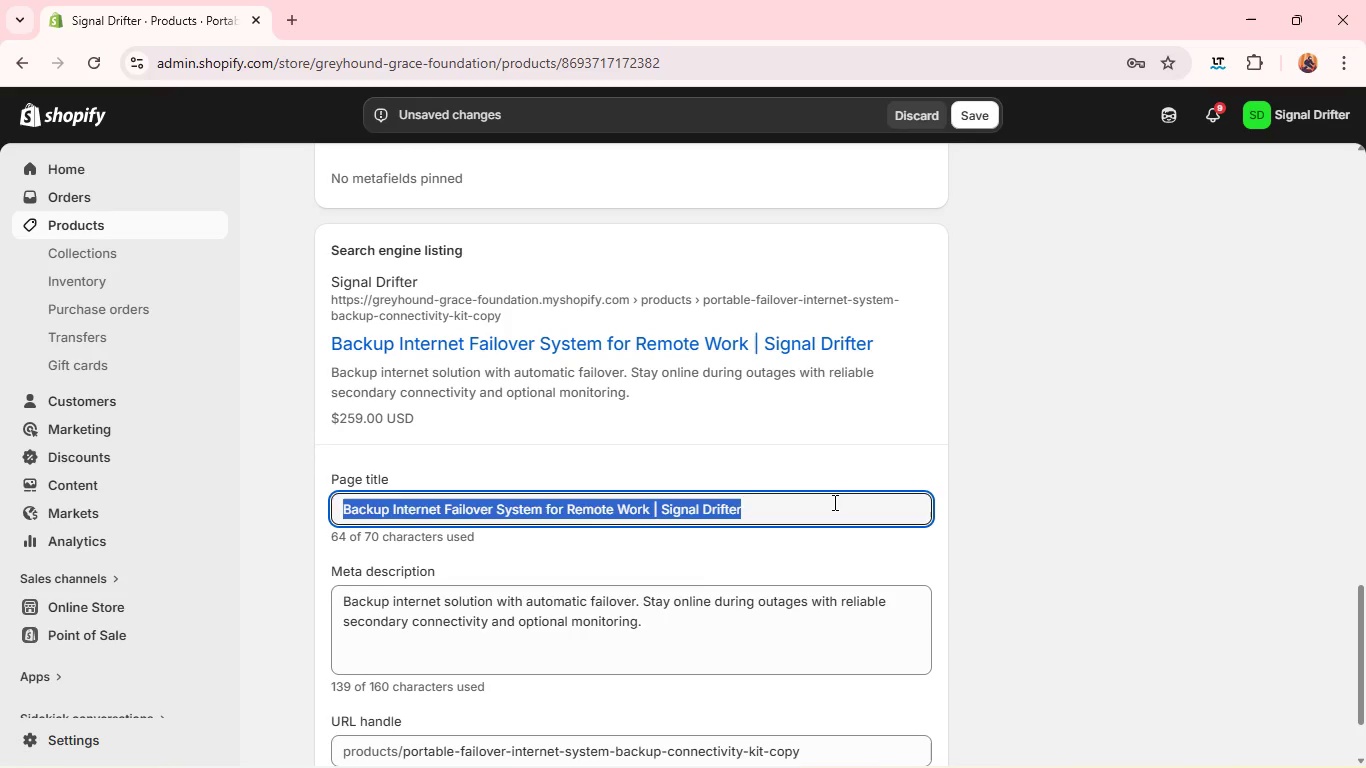 
triple_click([833, 502])
 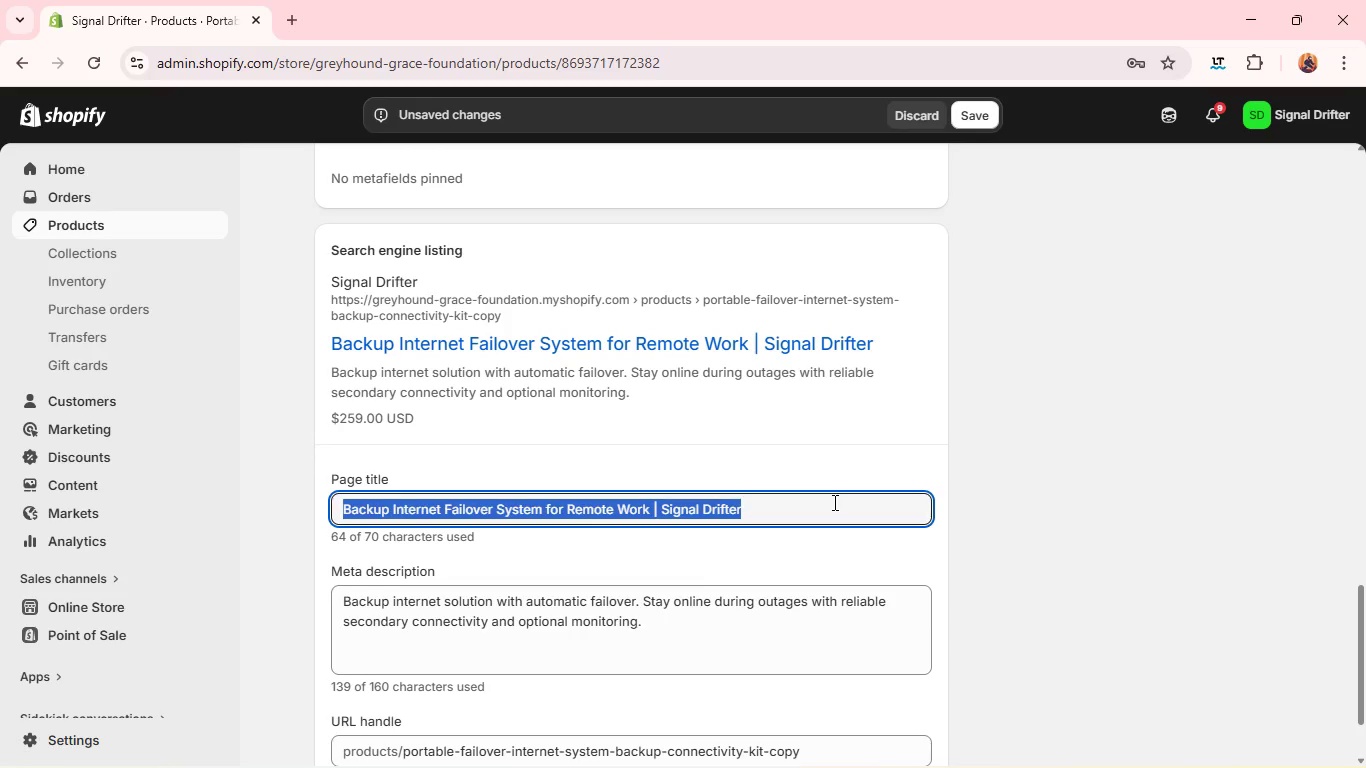 
key(Backspace)
 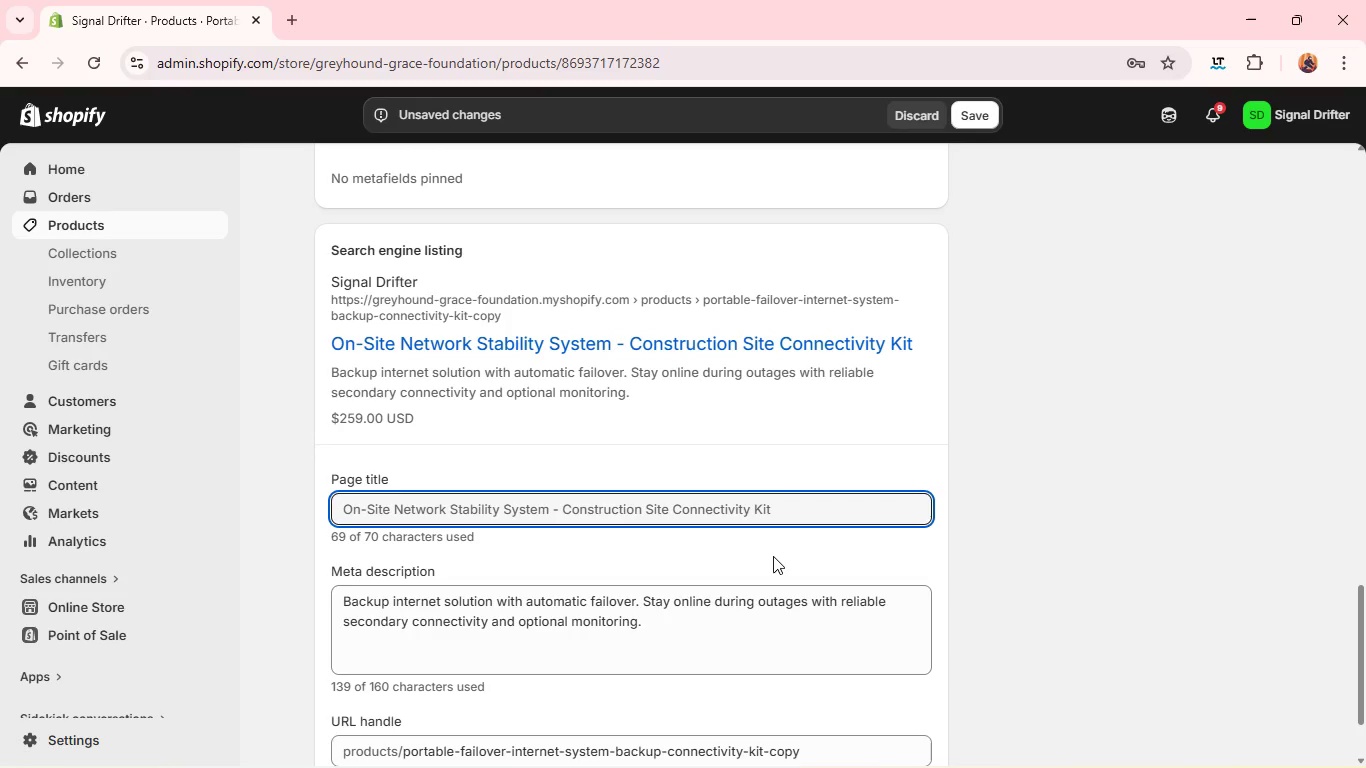 
type(construction site Internet Solution & SIGNAL System | SIGNAL DRIFterac)
 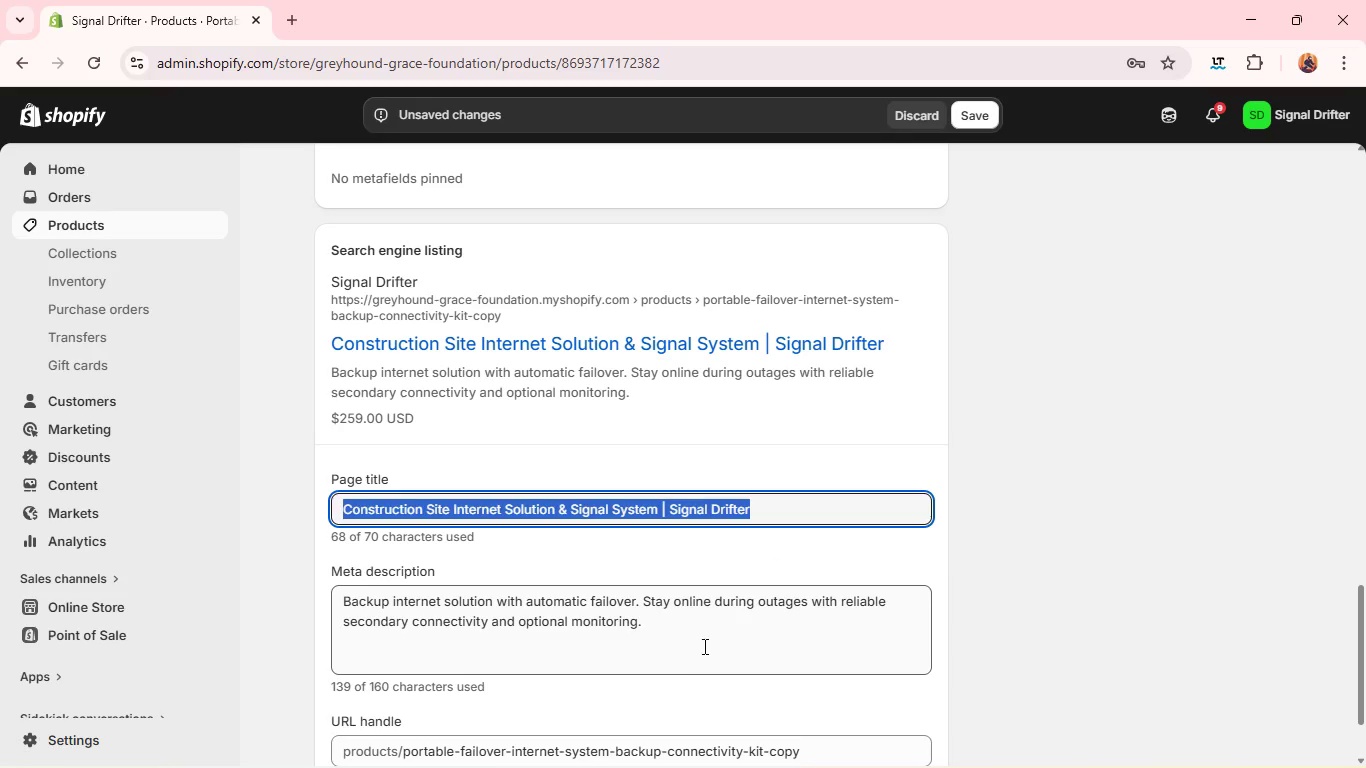 
 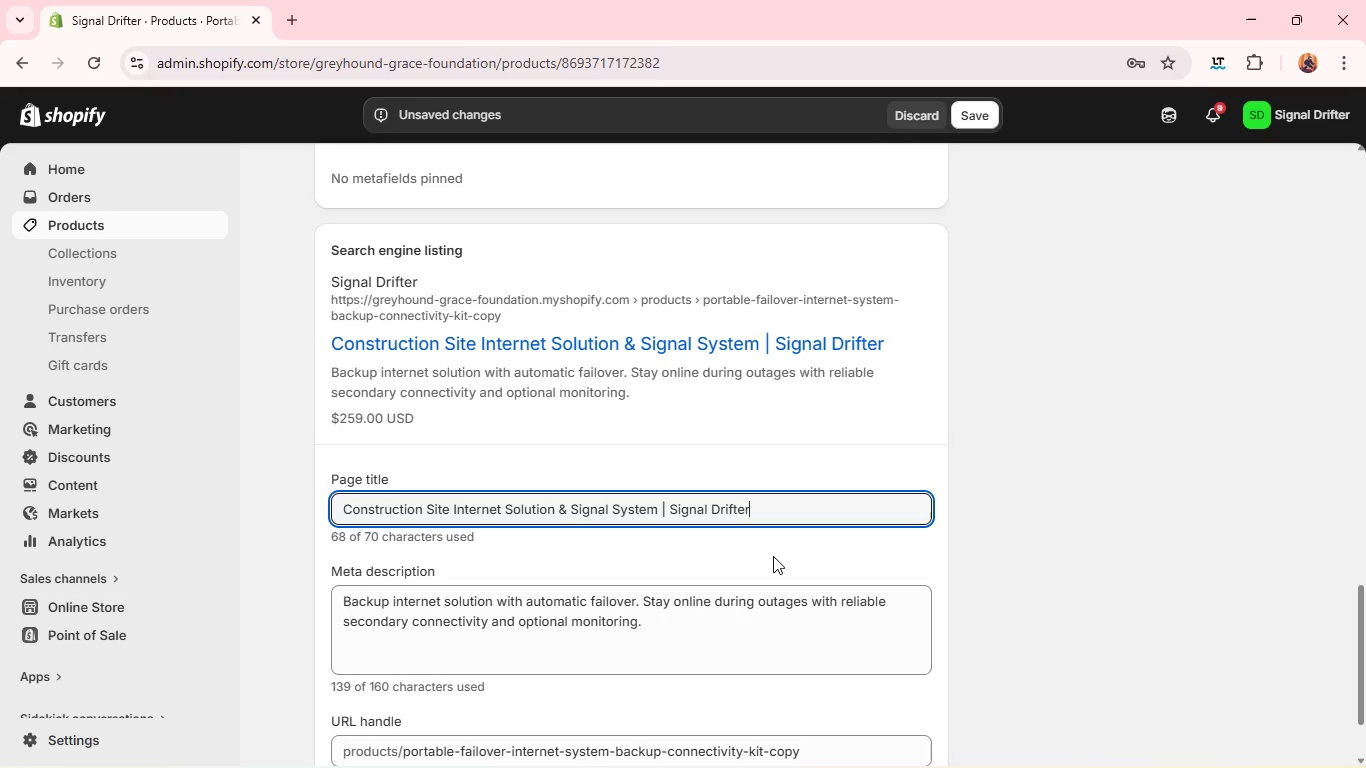 
hold_key(key=ControlLeft, duration=1.8)
 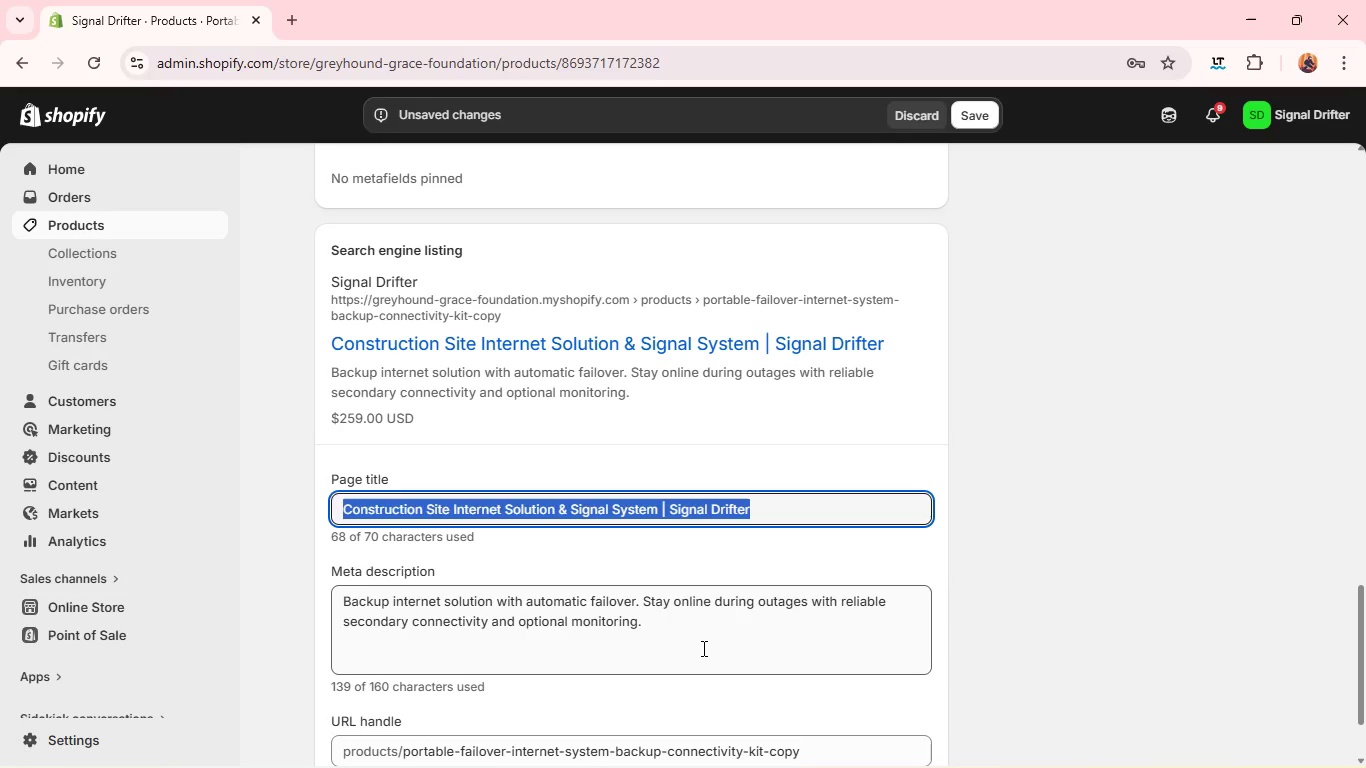 
left_click([702, 648])
 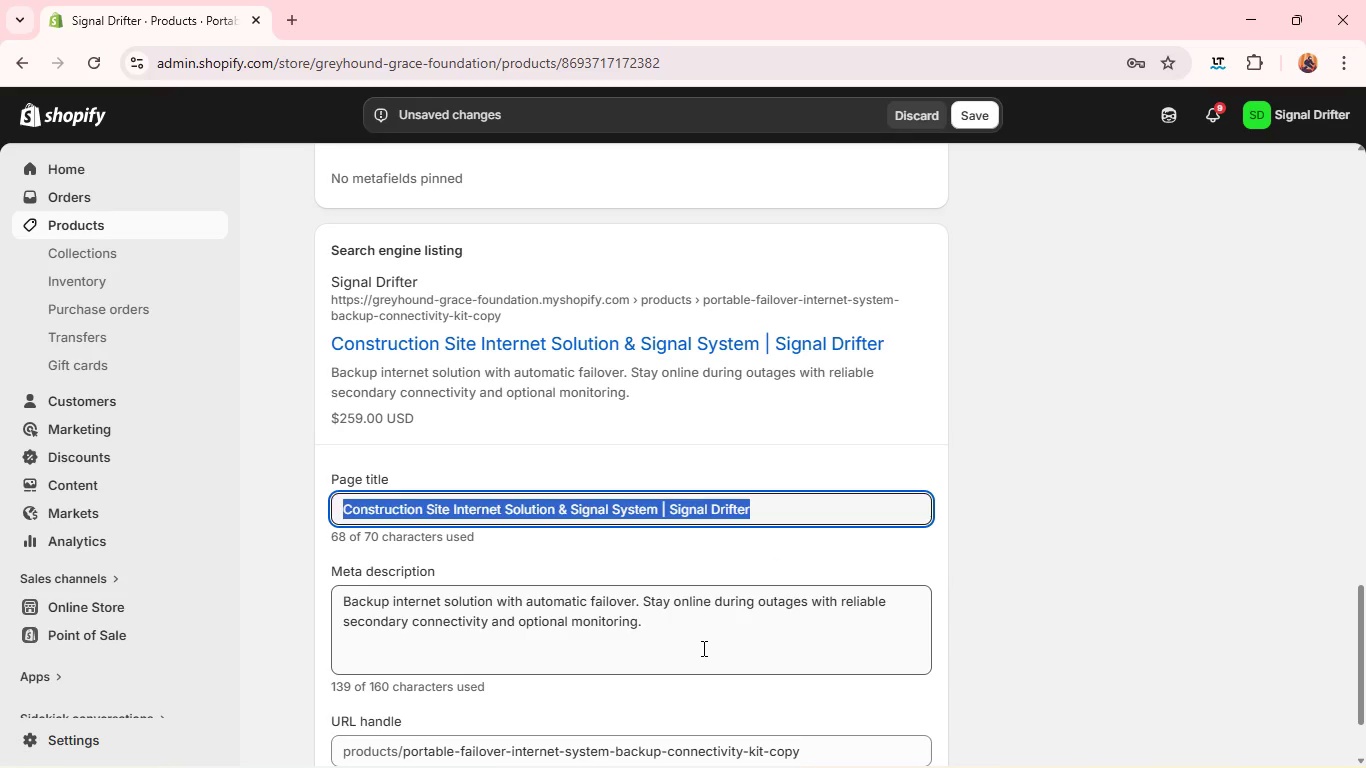 
hold_key(key=ControlLeft, duration=1.25)
 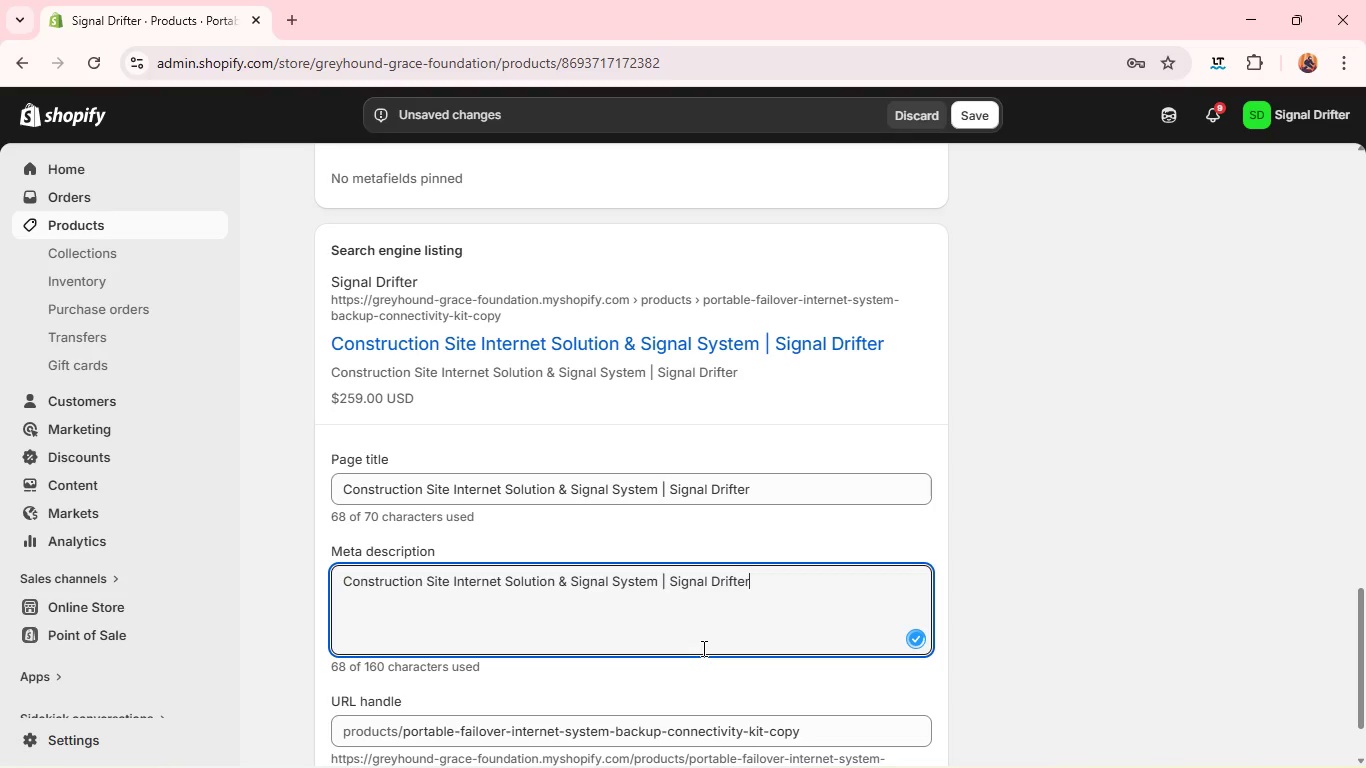 
type(av)
 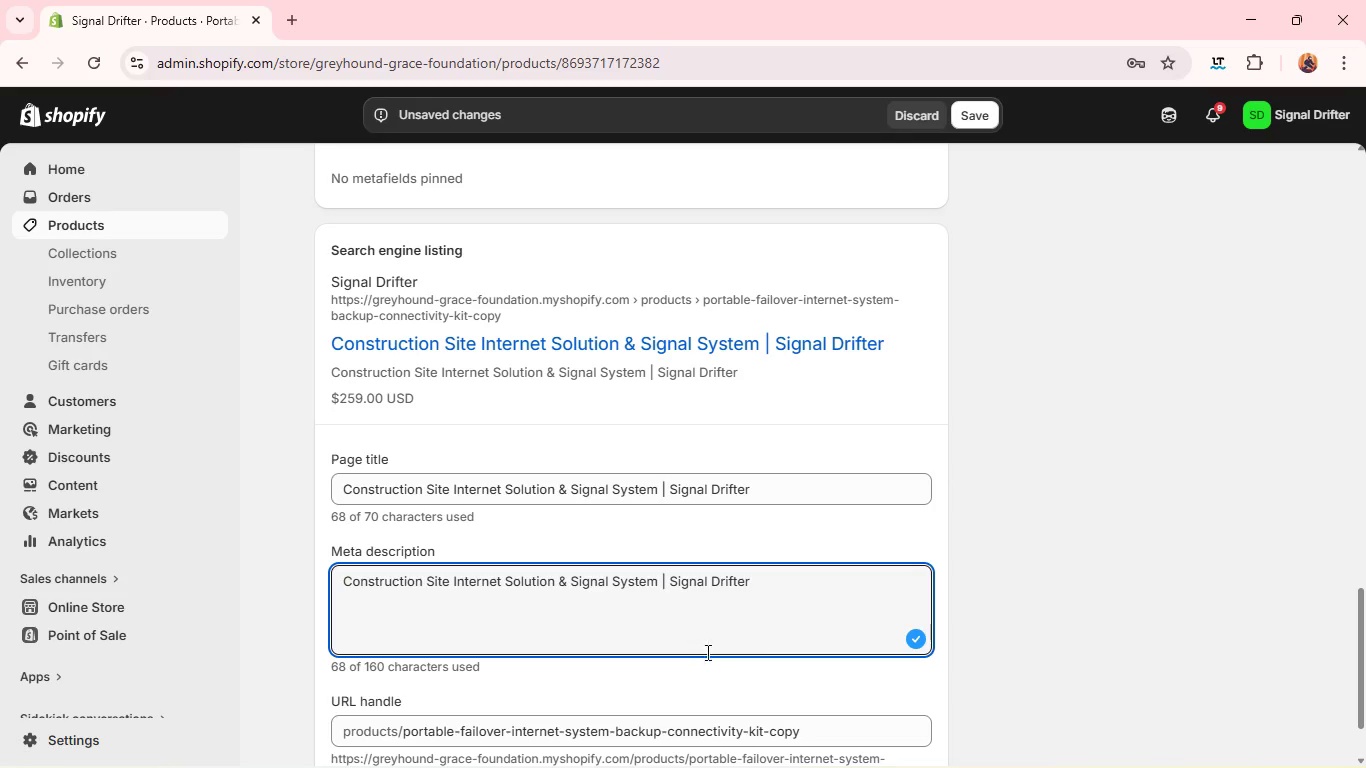 
key(Control+A)
 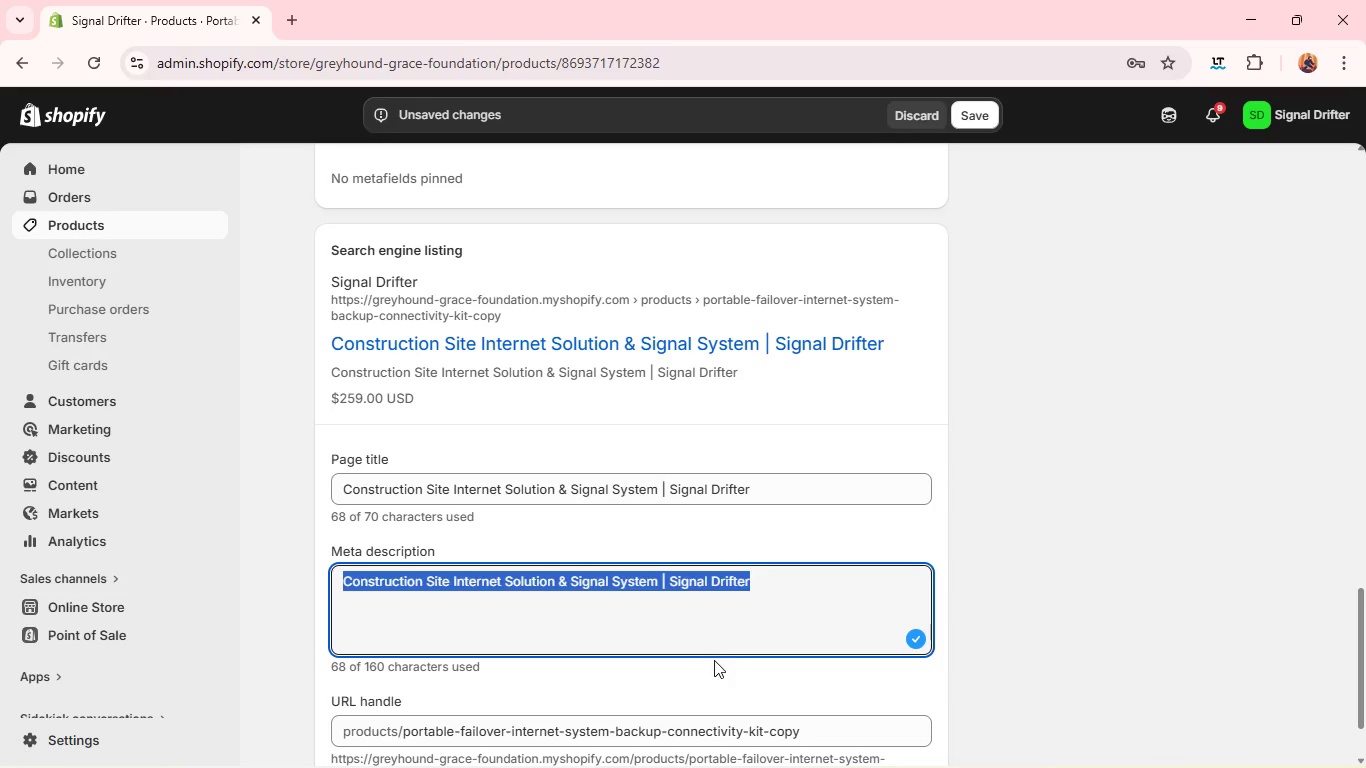 
key(Backspace)
 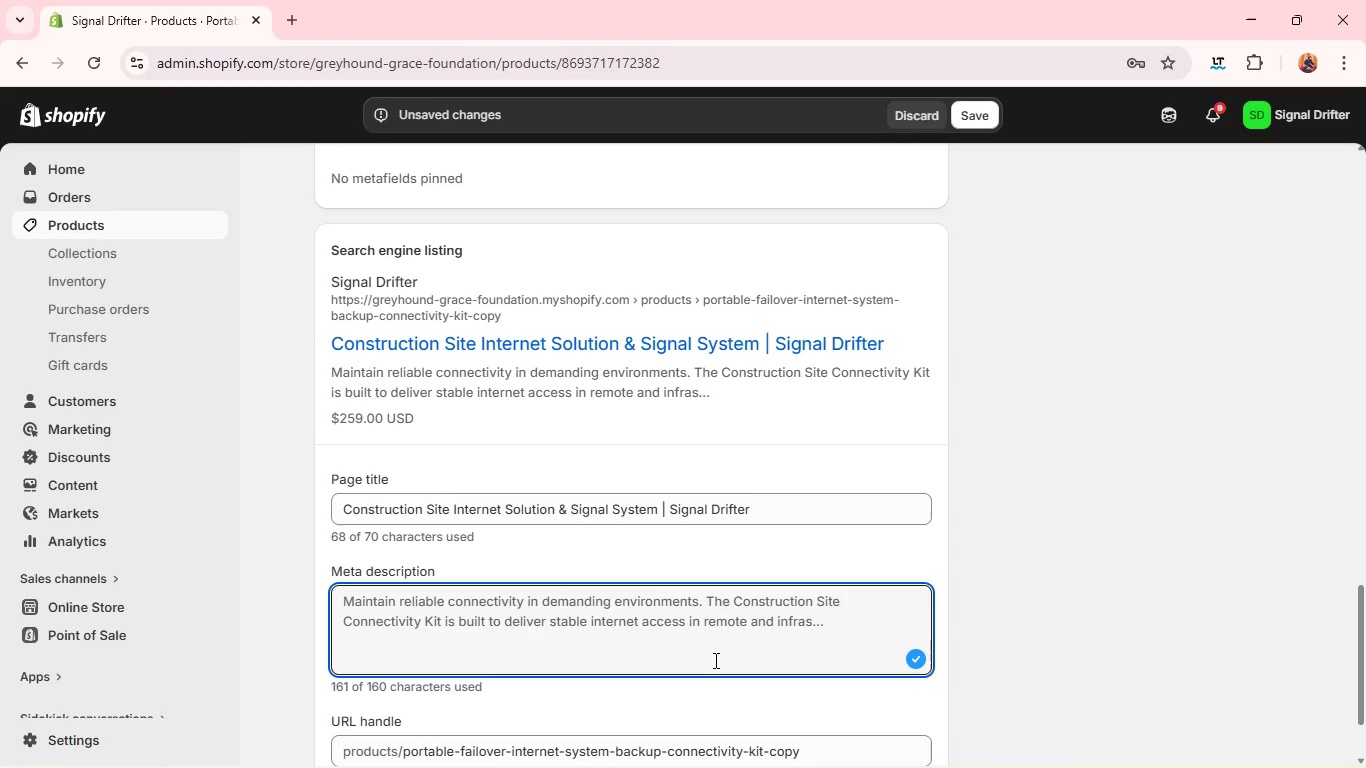 
wait(8.69)
 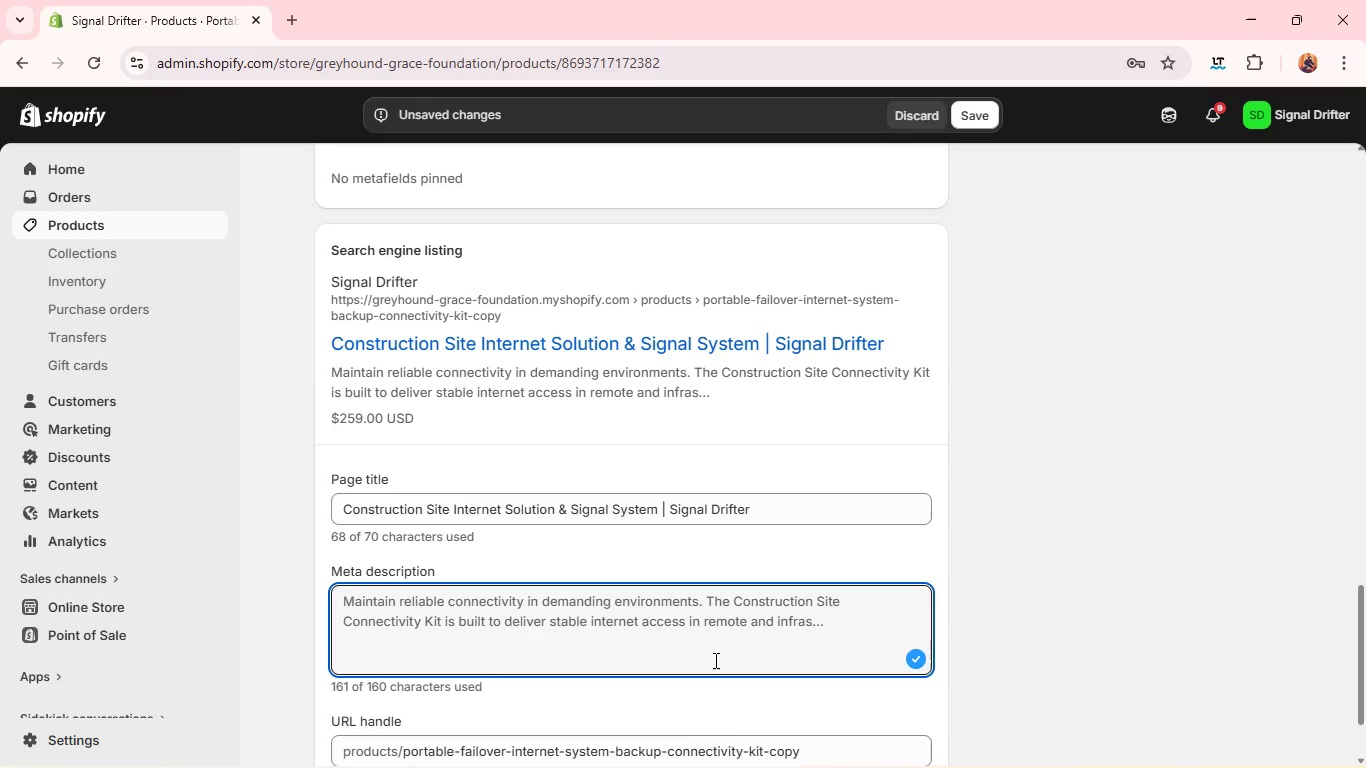 
type(reliable internet for construction sites and remote opertations. Durable hardware with signa; boosting)
 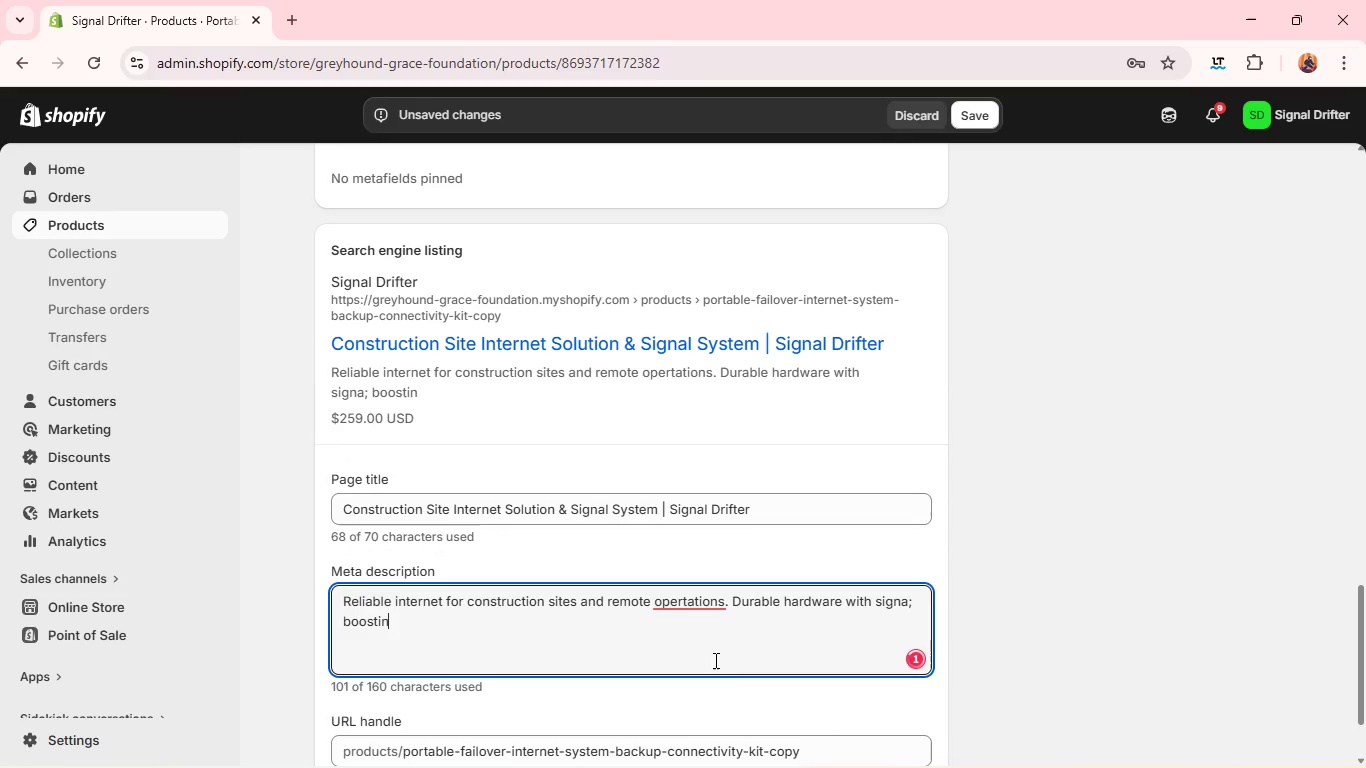 
left_click([719, 601])
 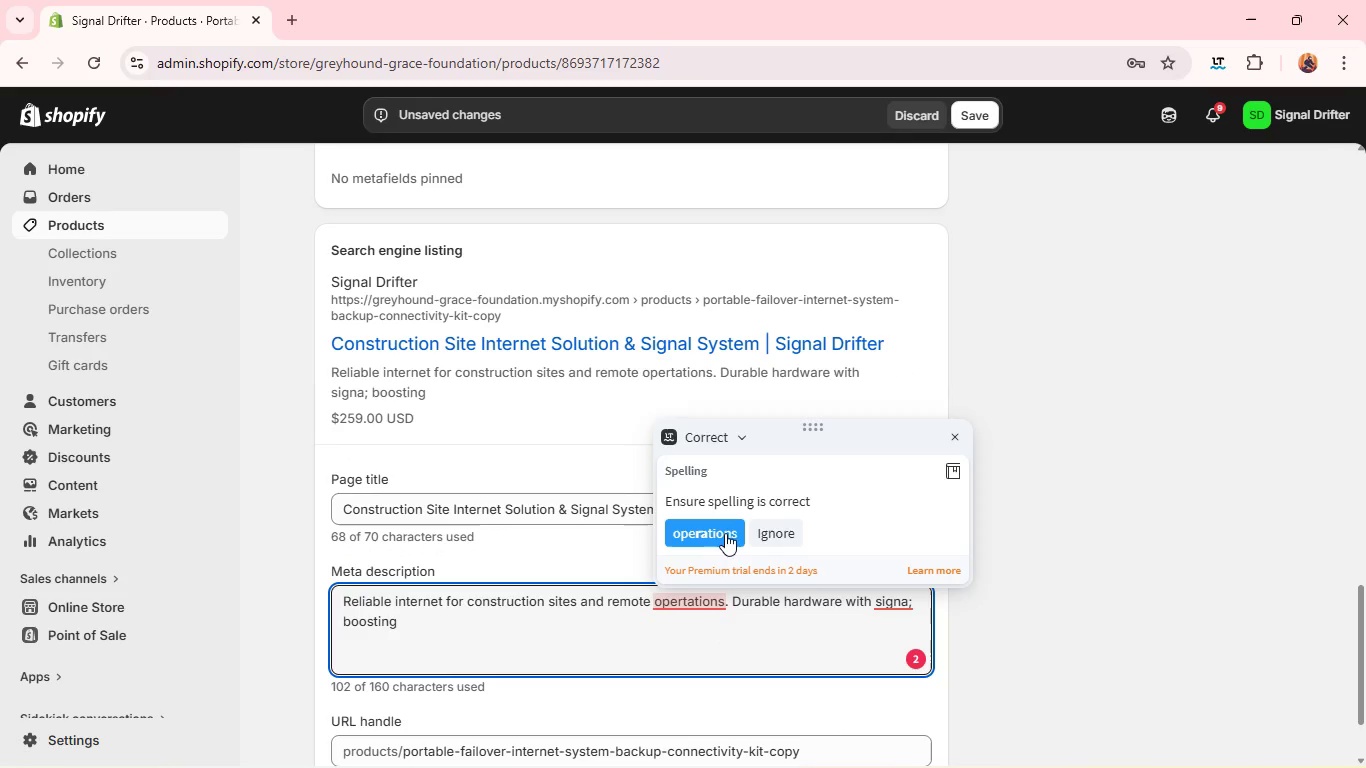 
left_click([725, 533])
 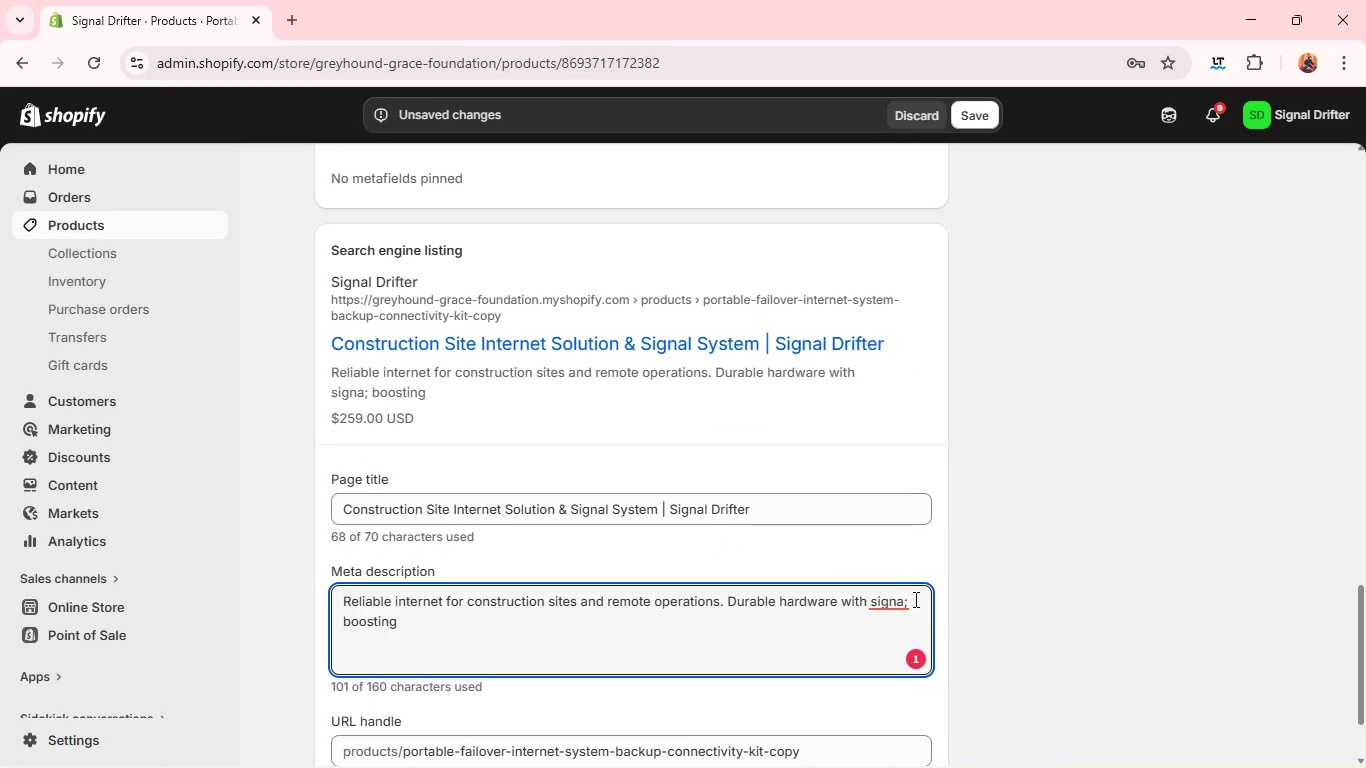 
left_click([919, 604])
 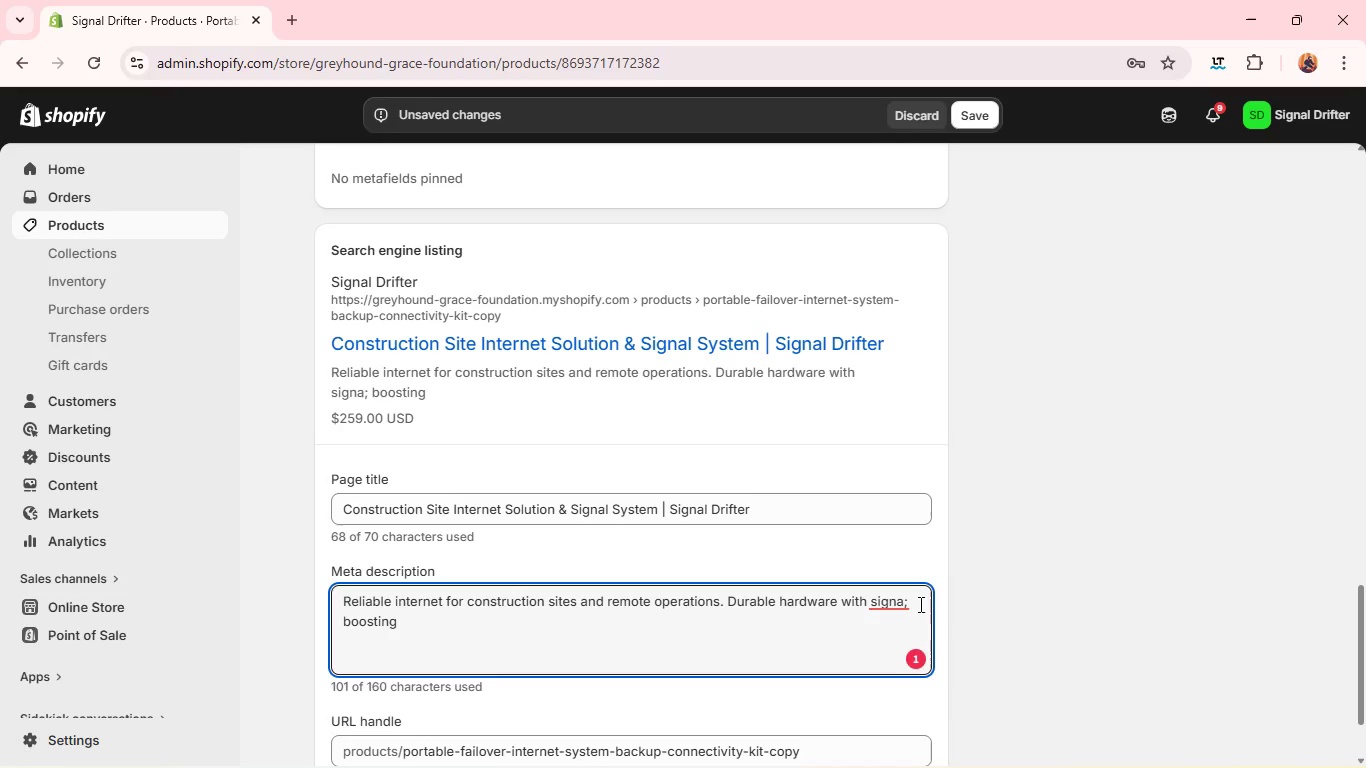 
key(Backspace)
 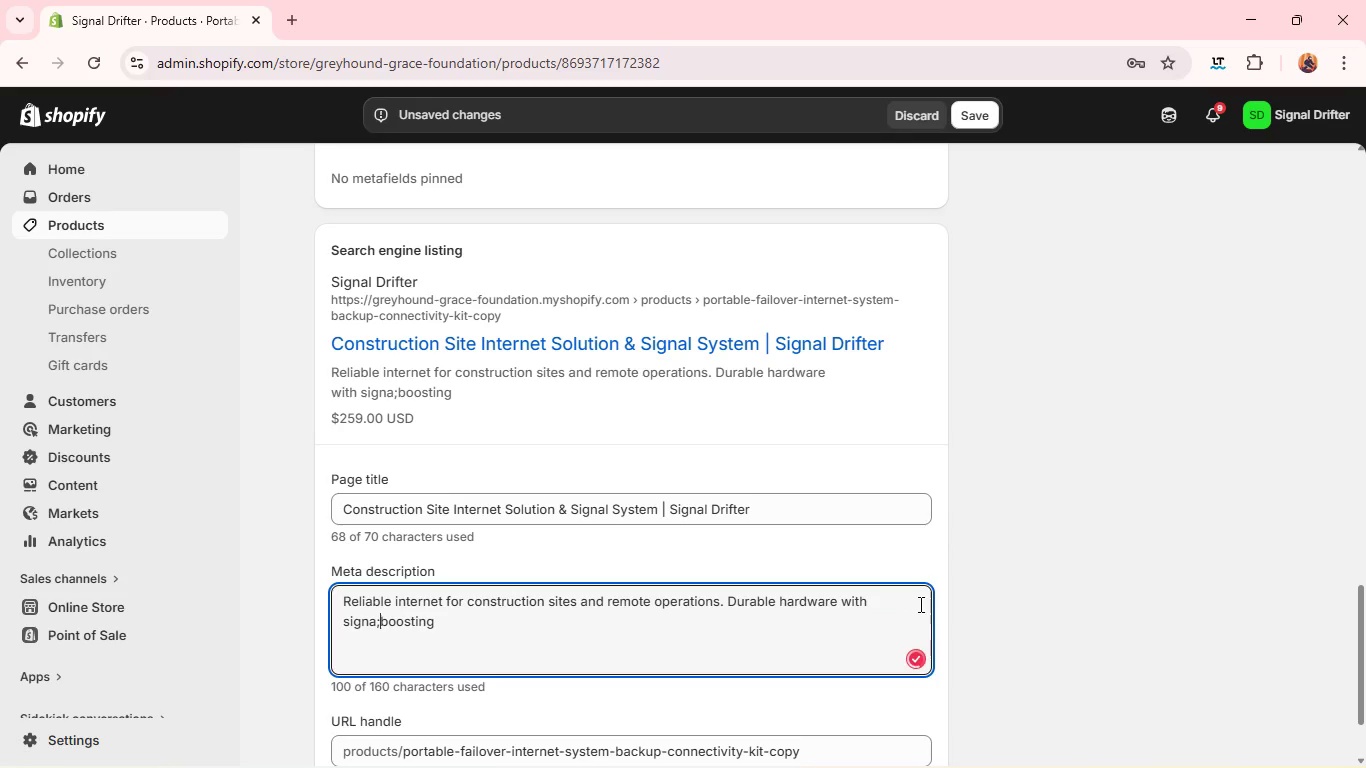 
key(Backspace)
 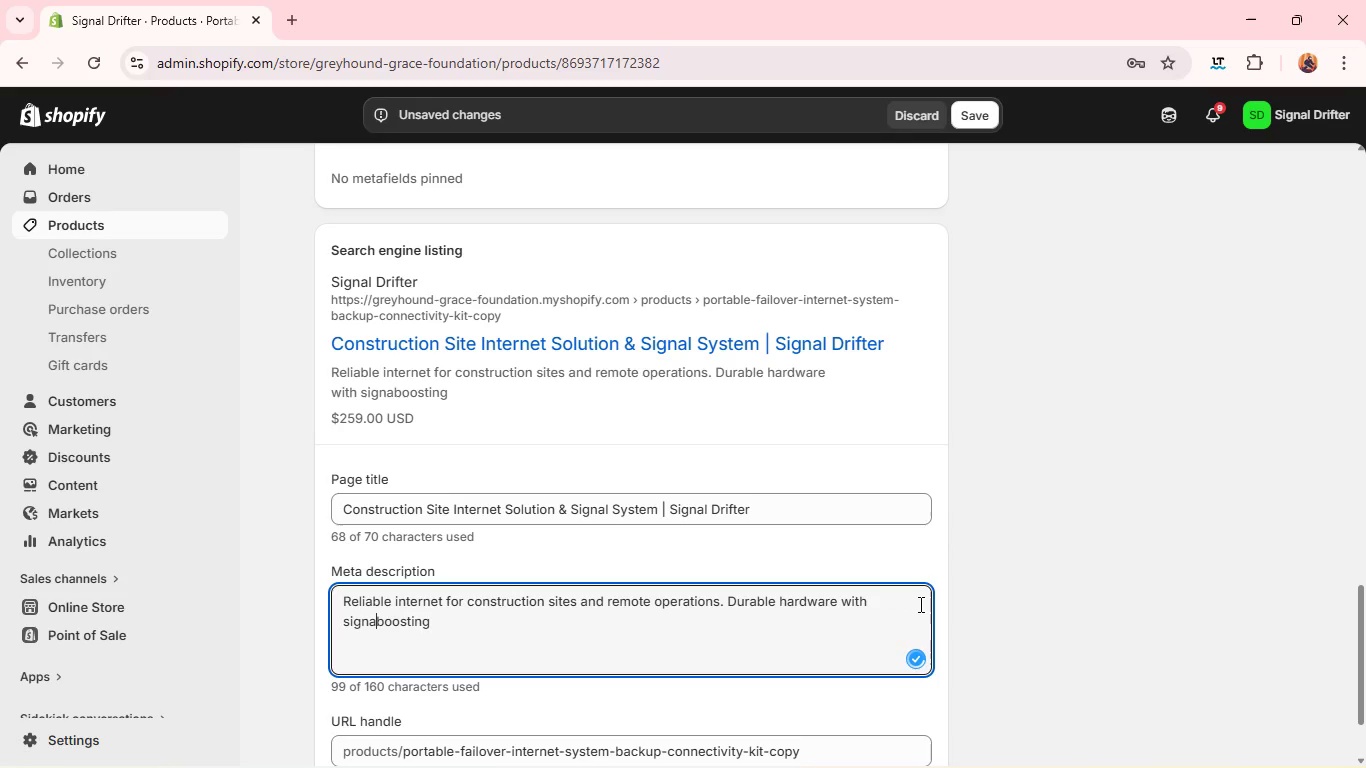 
key(L)
 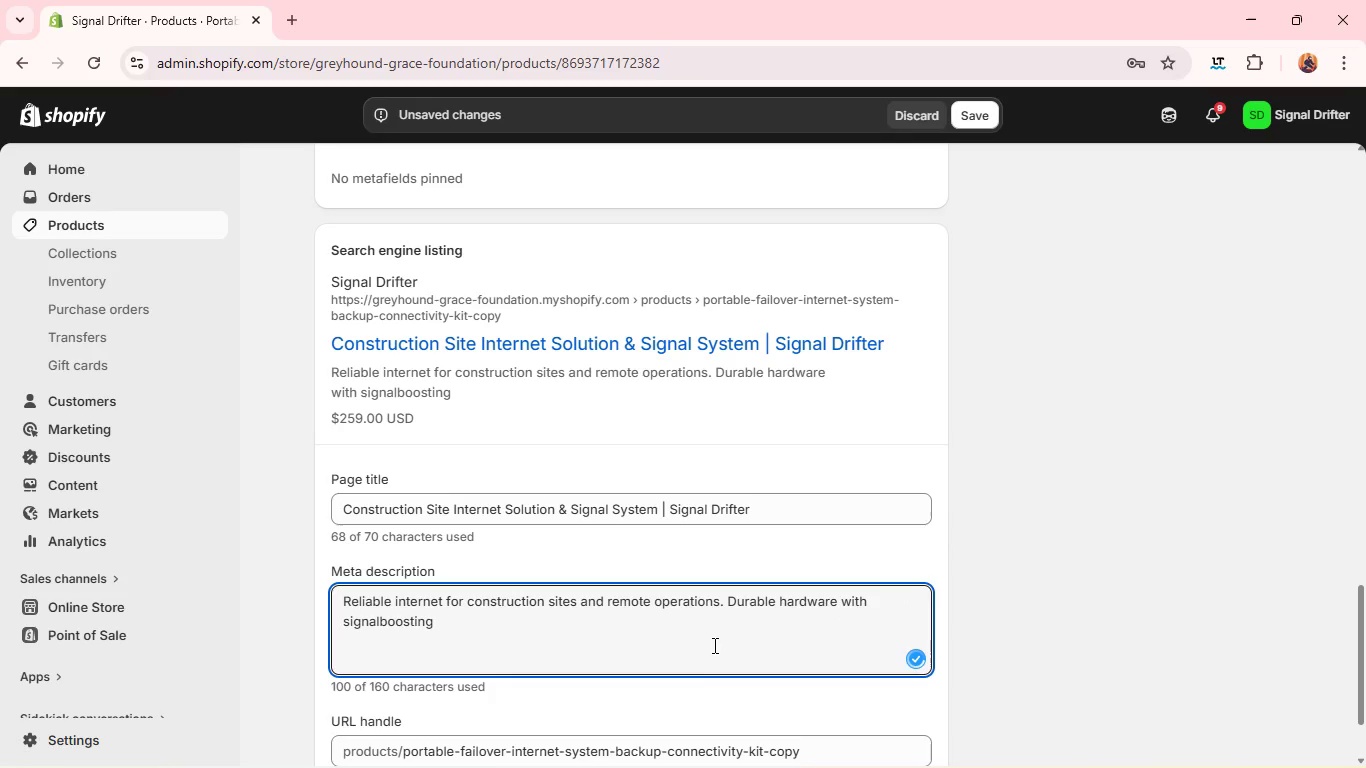 
key(Space)
 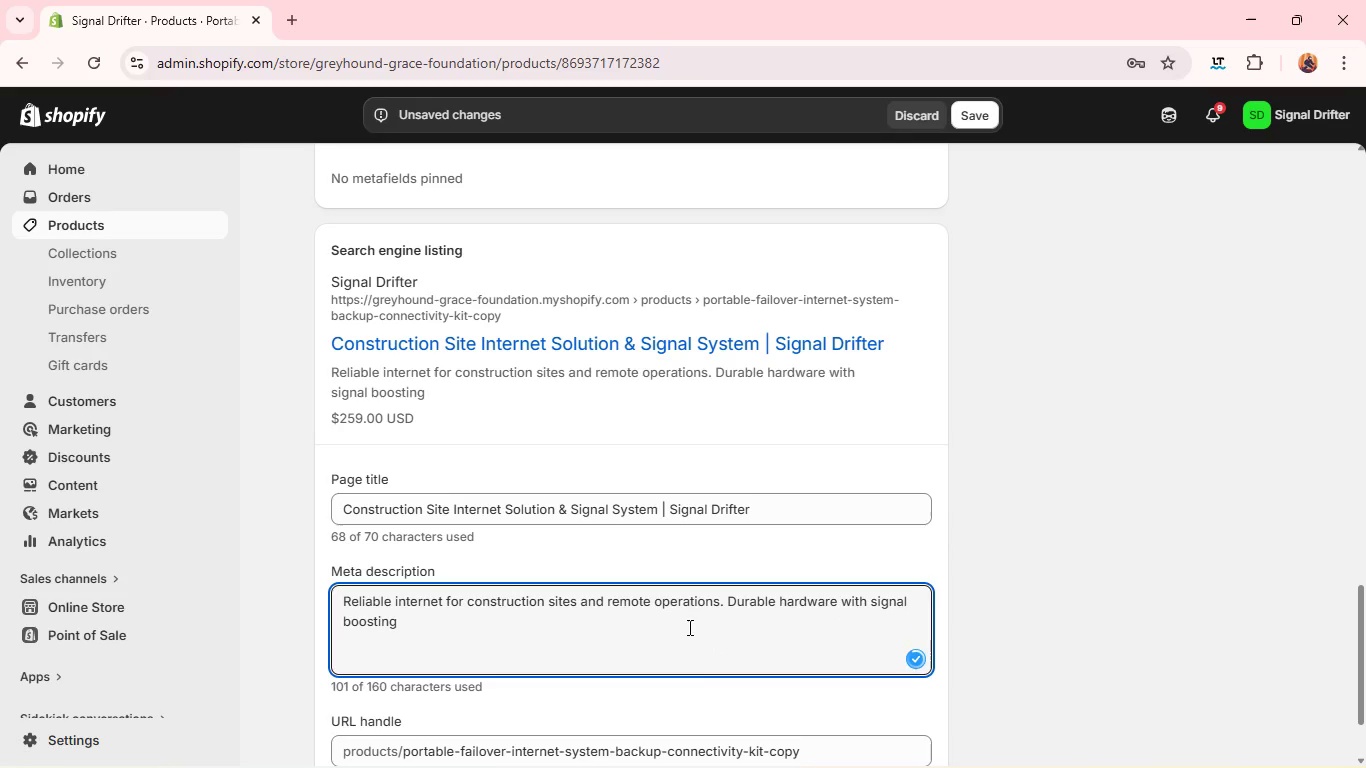 
left_click([686, 627])
 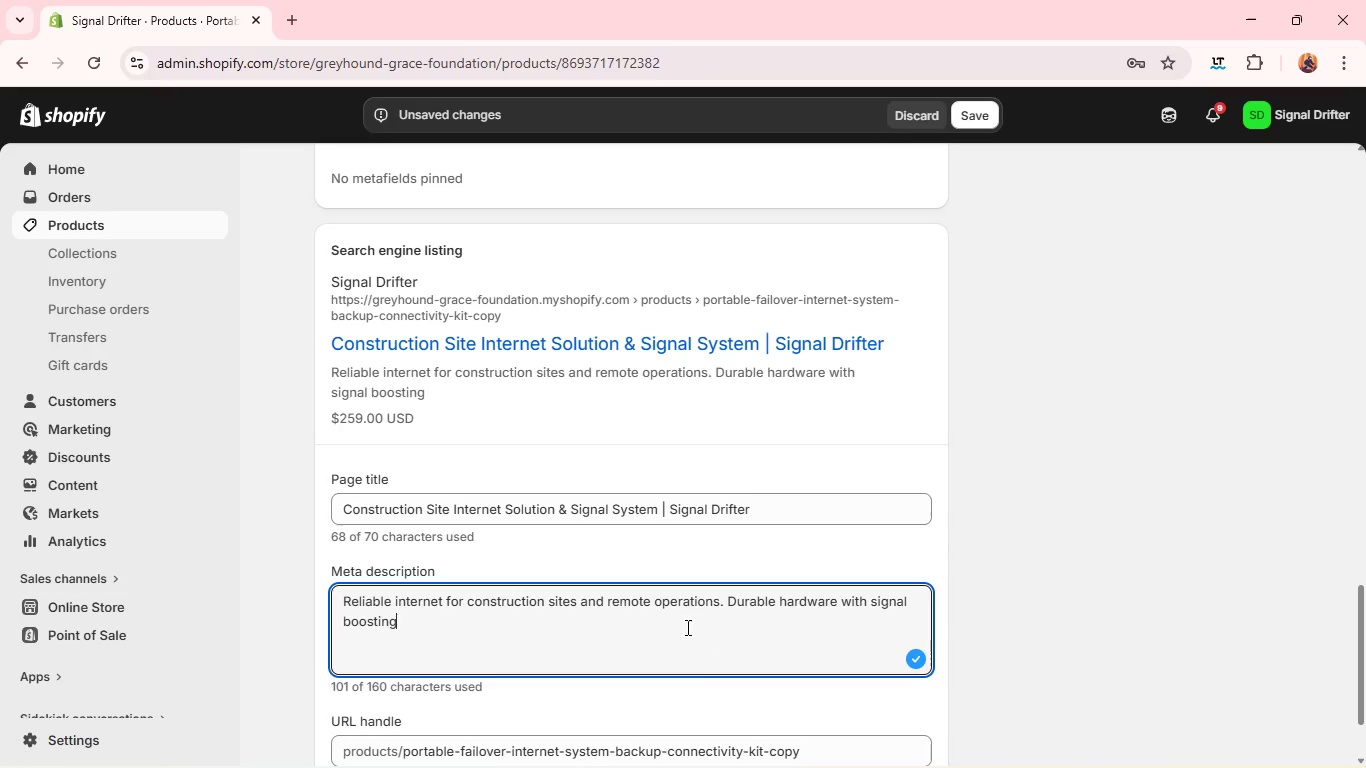 
type( and optional expert suport)
key(Backspace)
key(Backspace)
key(Backspace)
type(port.)
 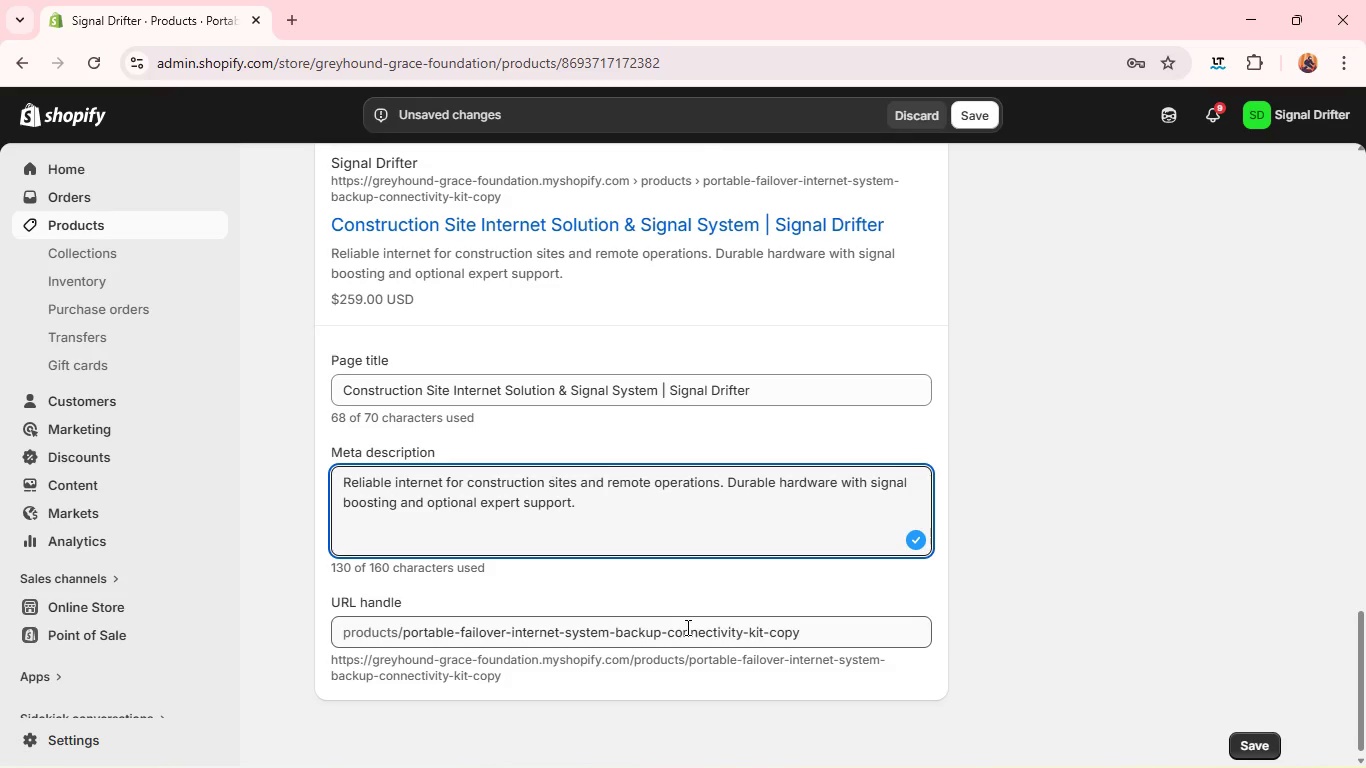 
wait(5.67)
 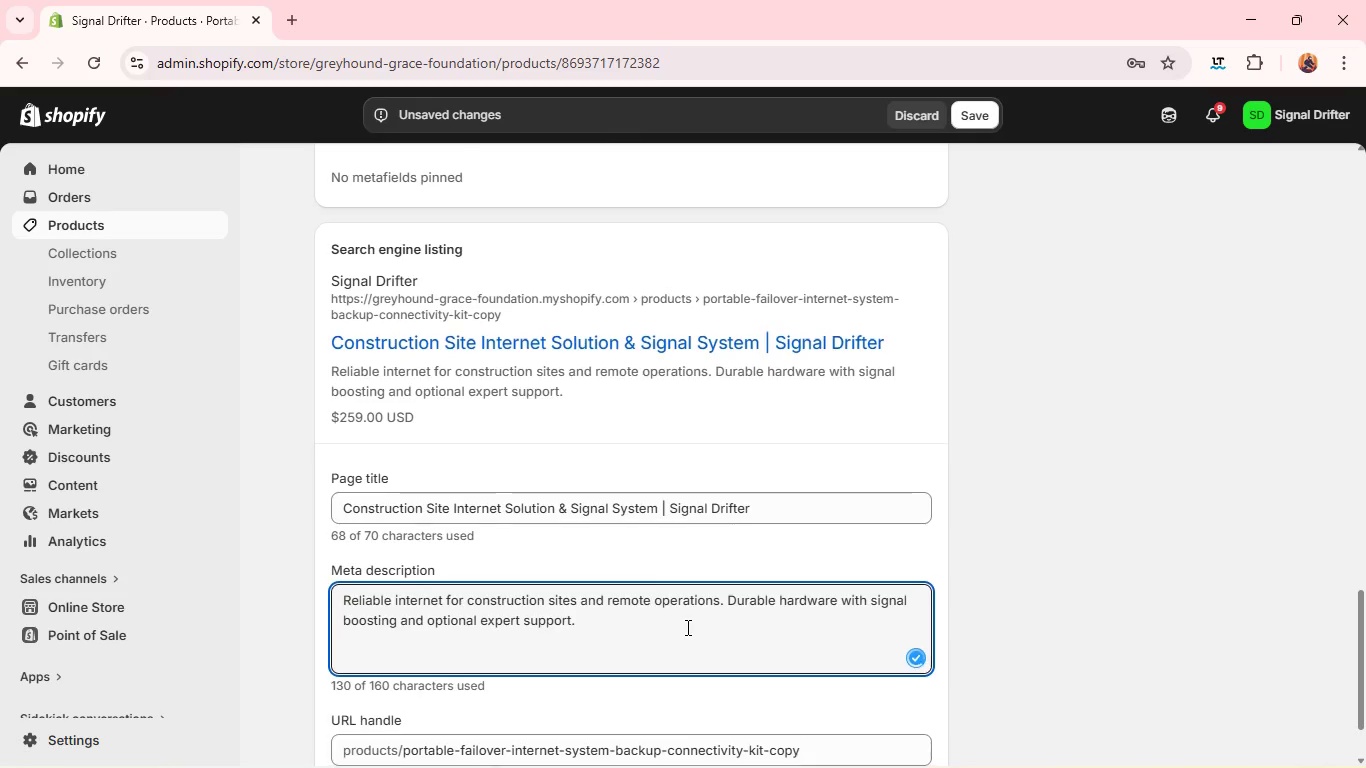 
double_click([664, 642])
 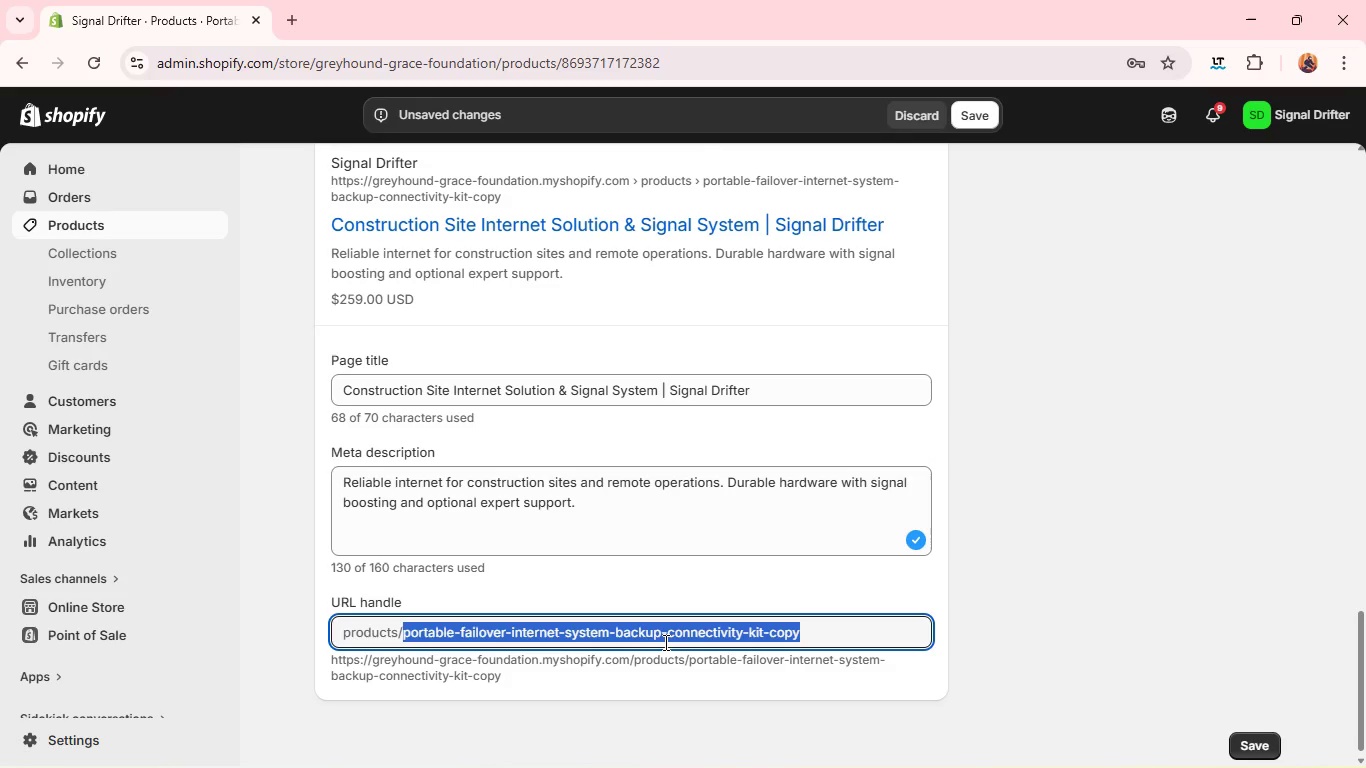 
triple_click([664, 642])
 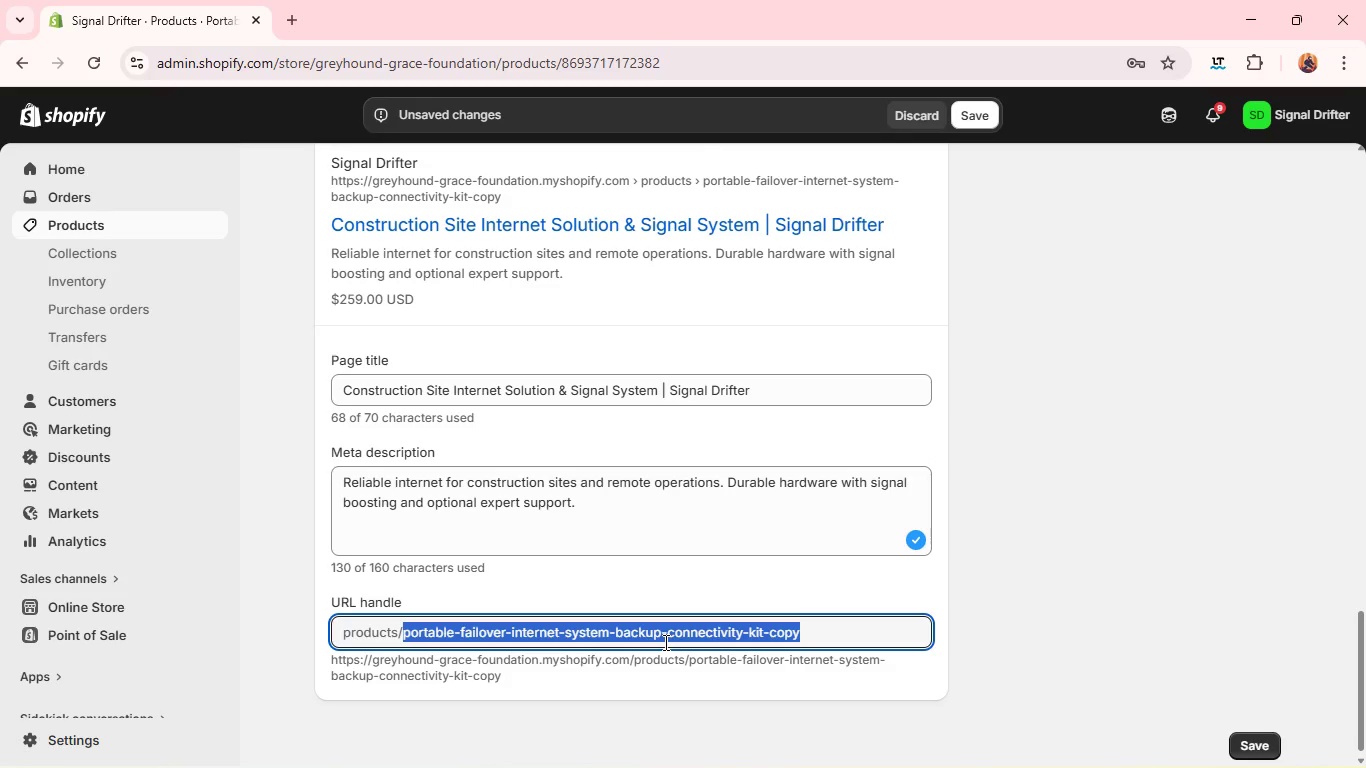 
key(Backspace)
 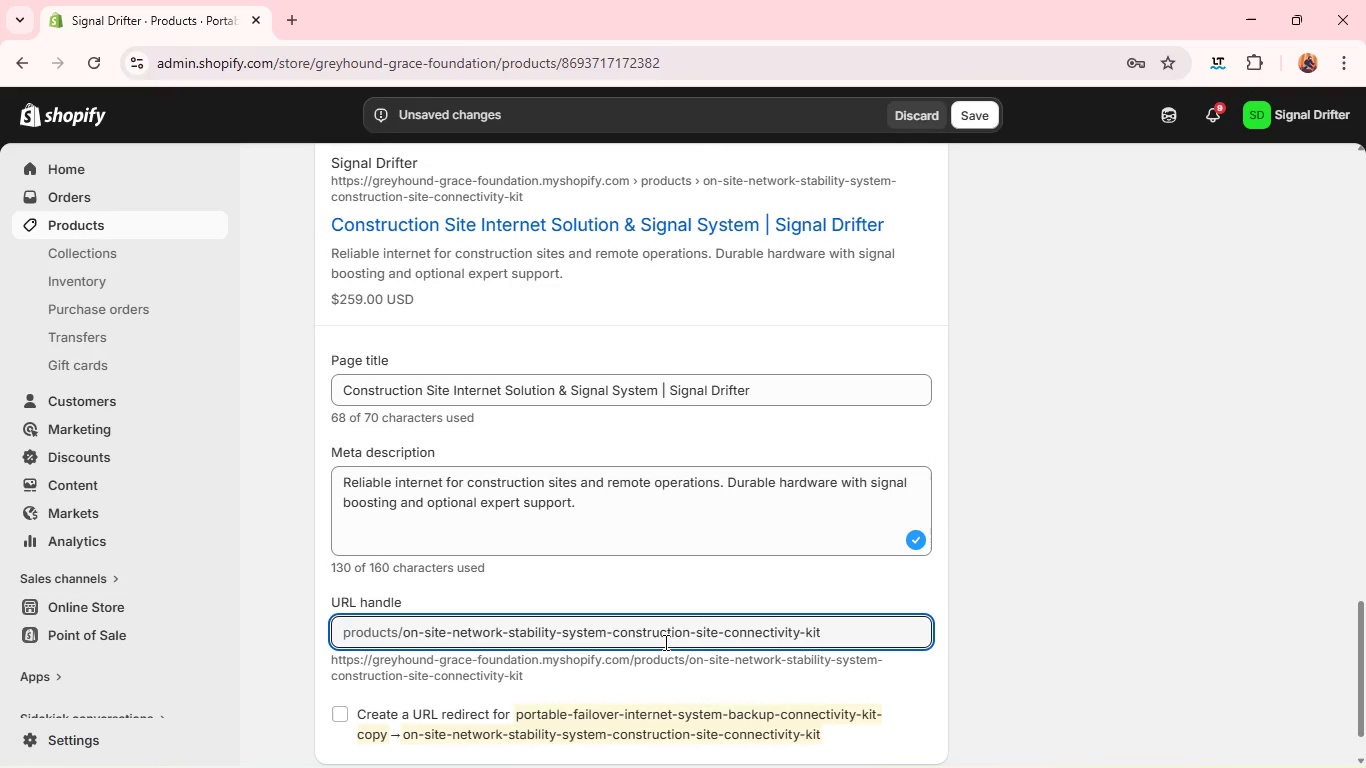 
wait(5.45)
 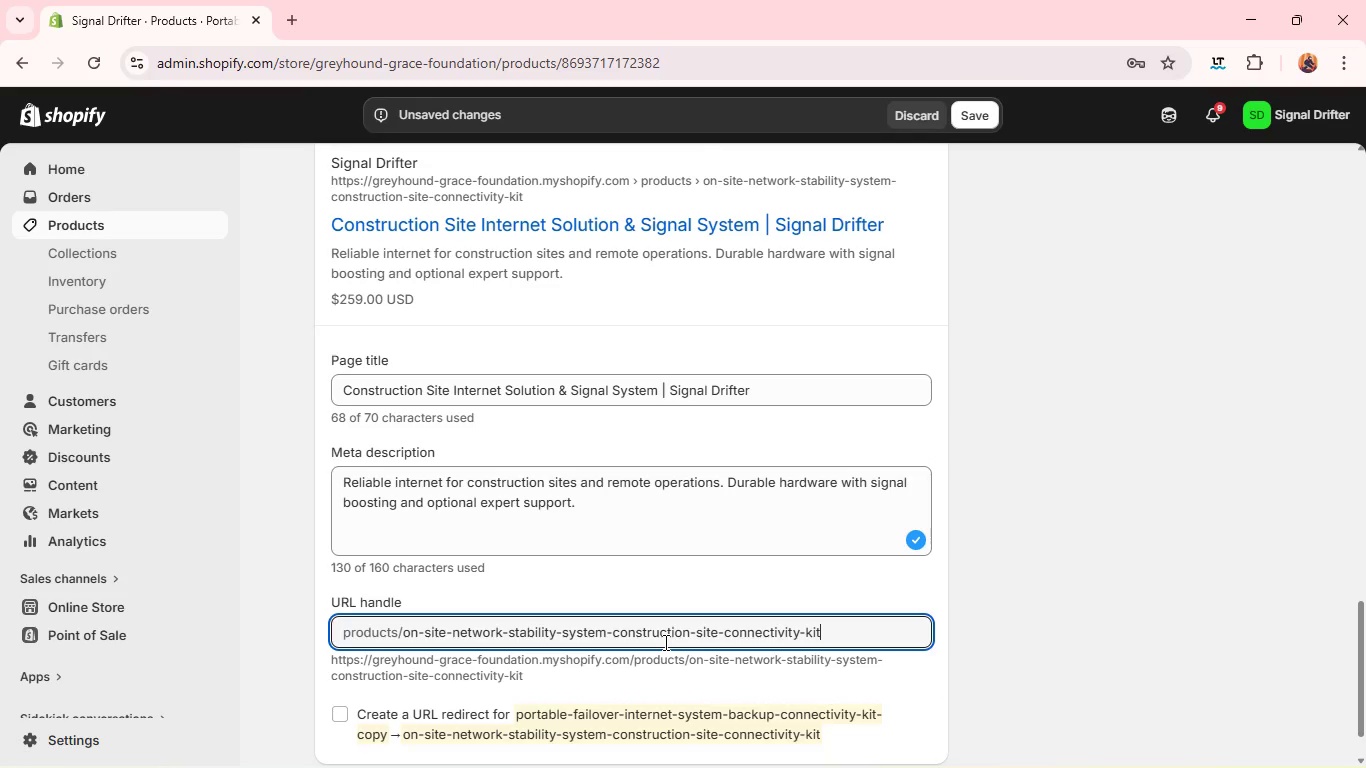 
double_click([664, 642])
 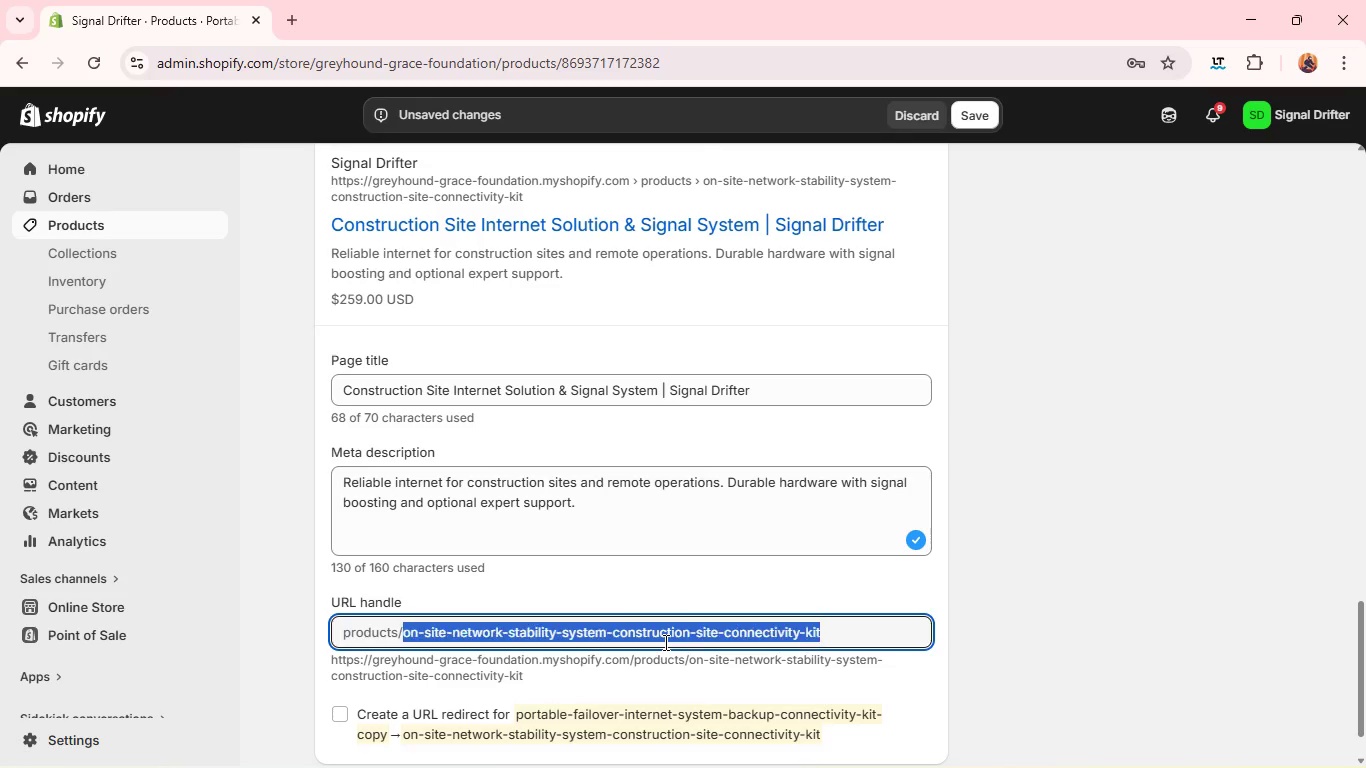 
triple_click([664, 642])
 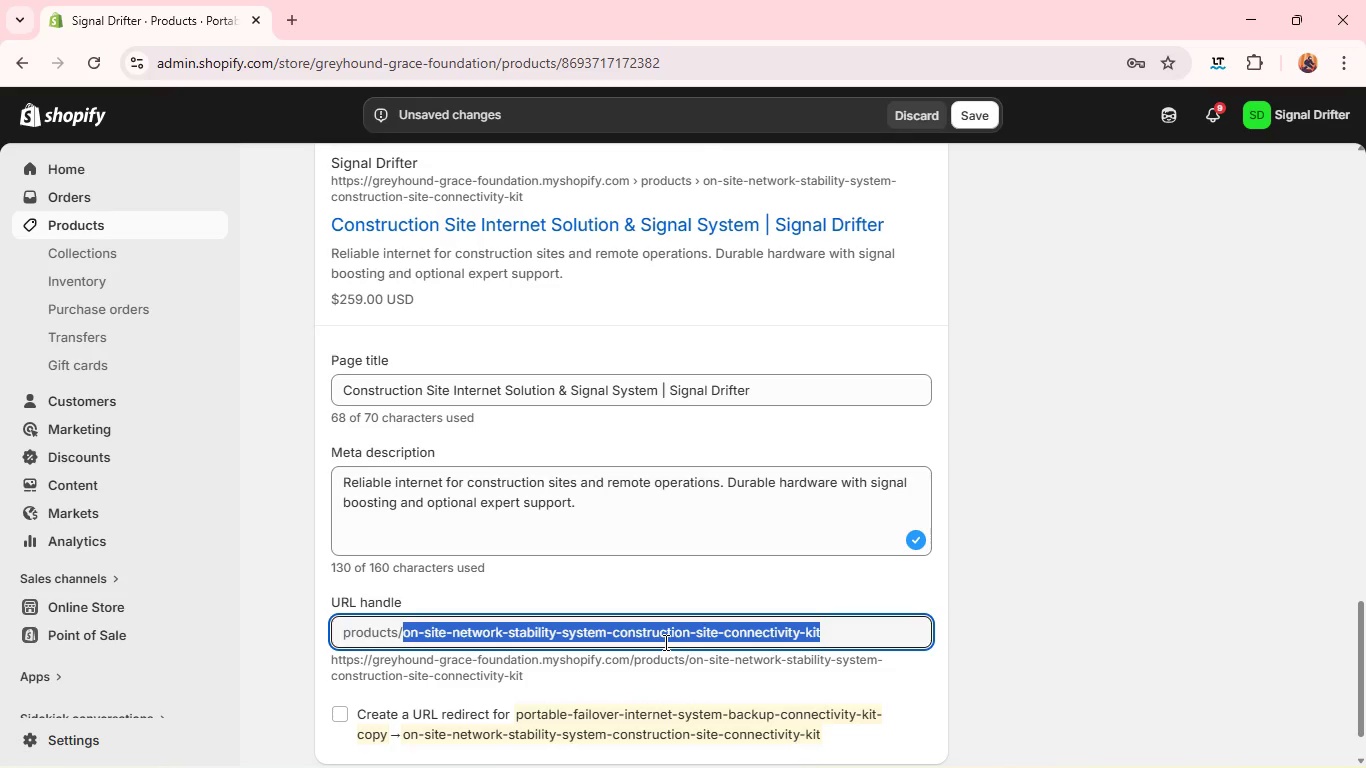 
triple_click([664, 642])
 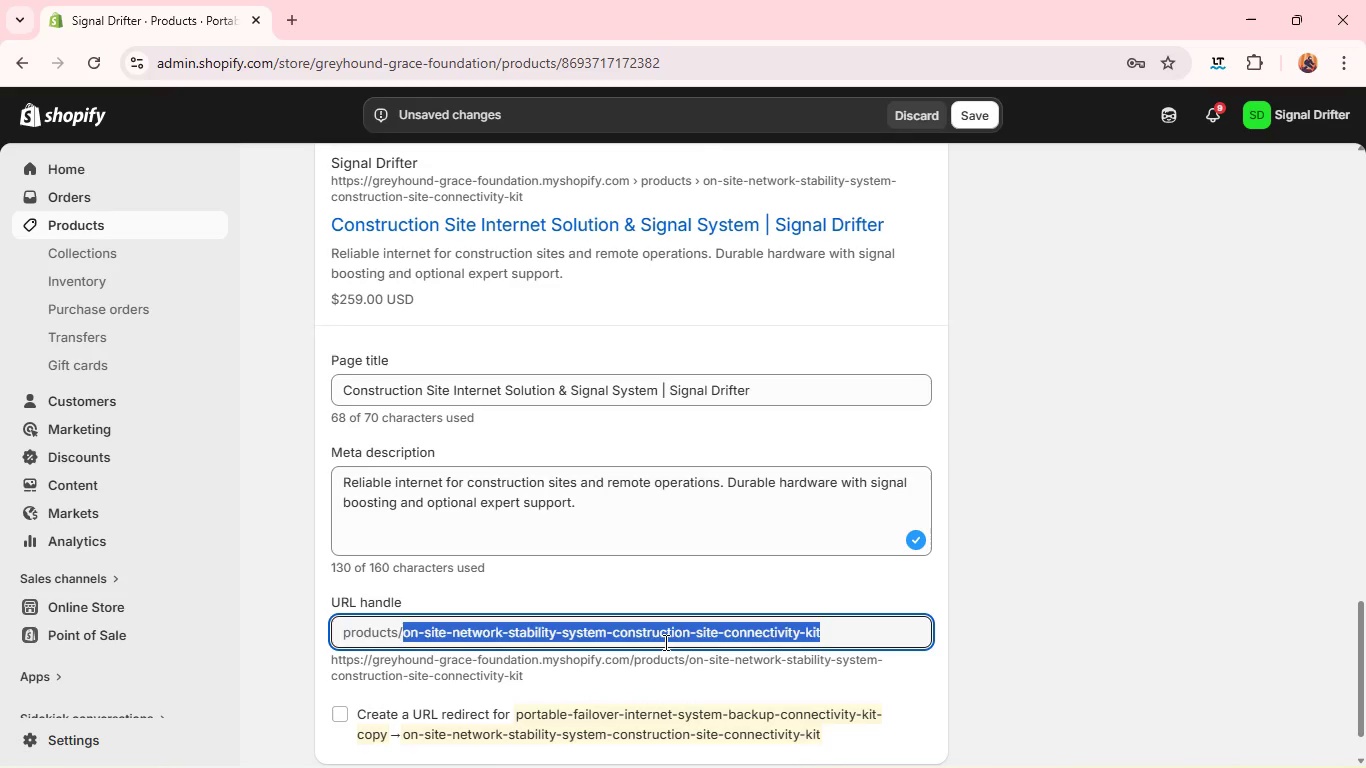 
type(cons)
 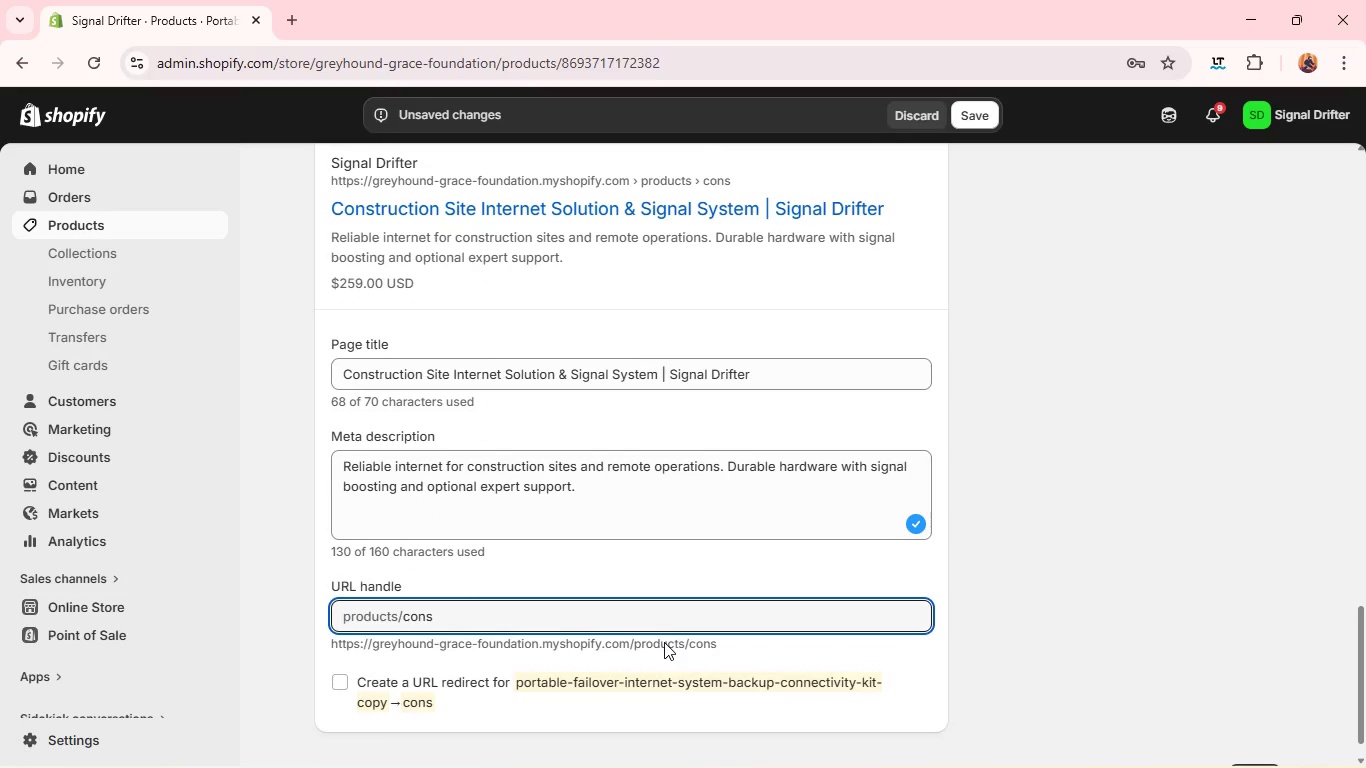 
type(truction-site-connectivity-kit)
 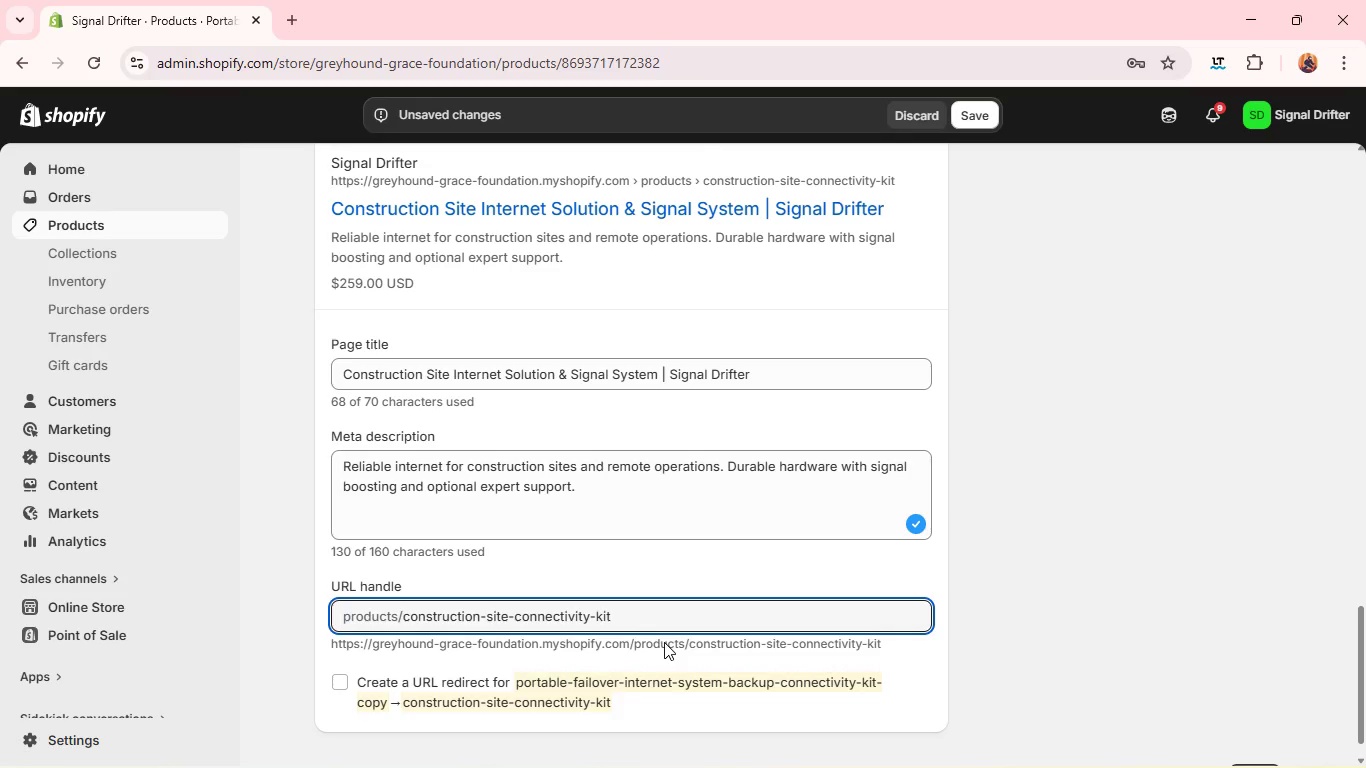 
key(Control+A)
 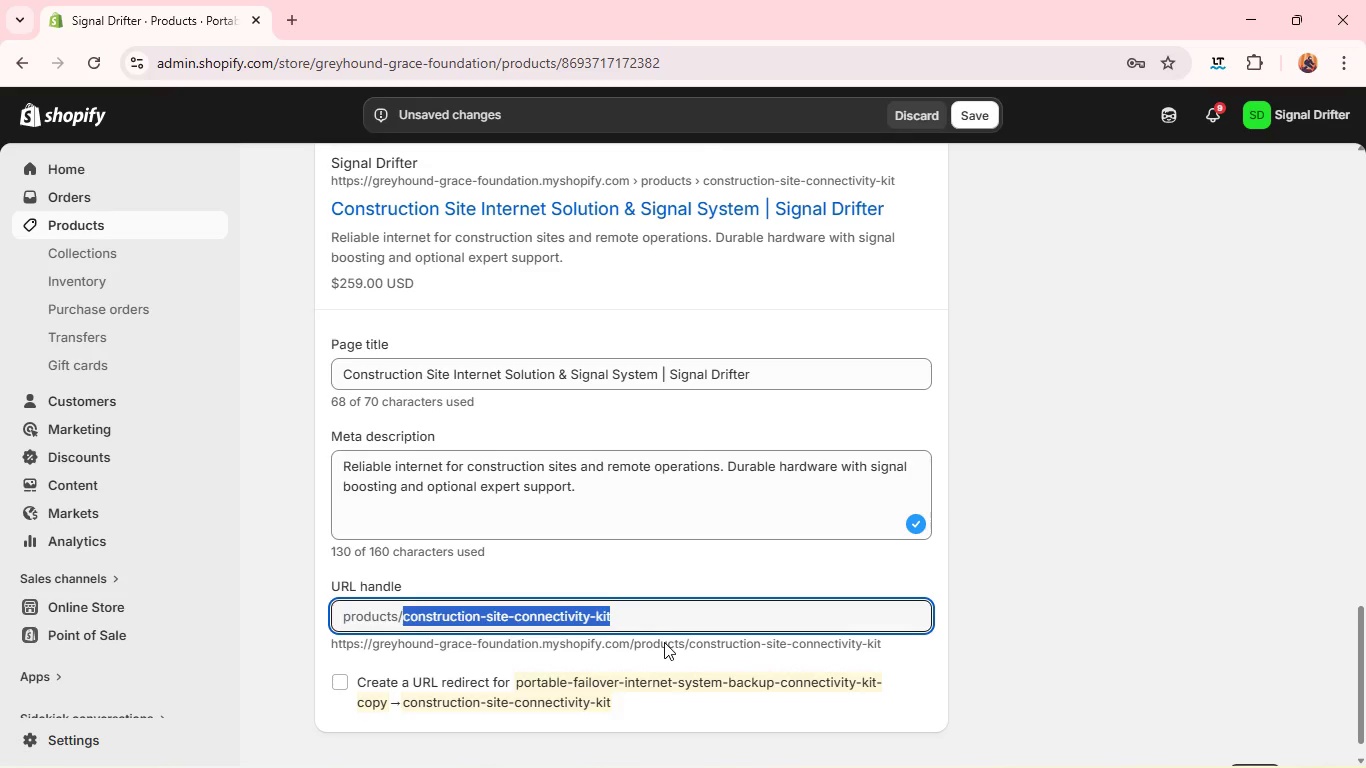 
key(Control+C)
 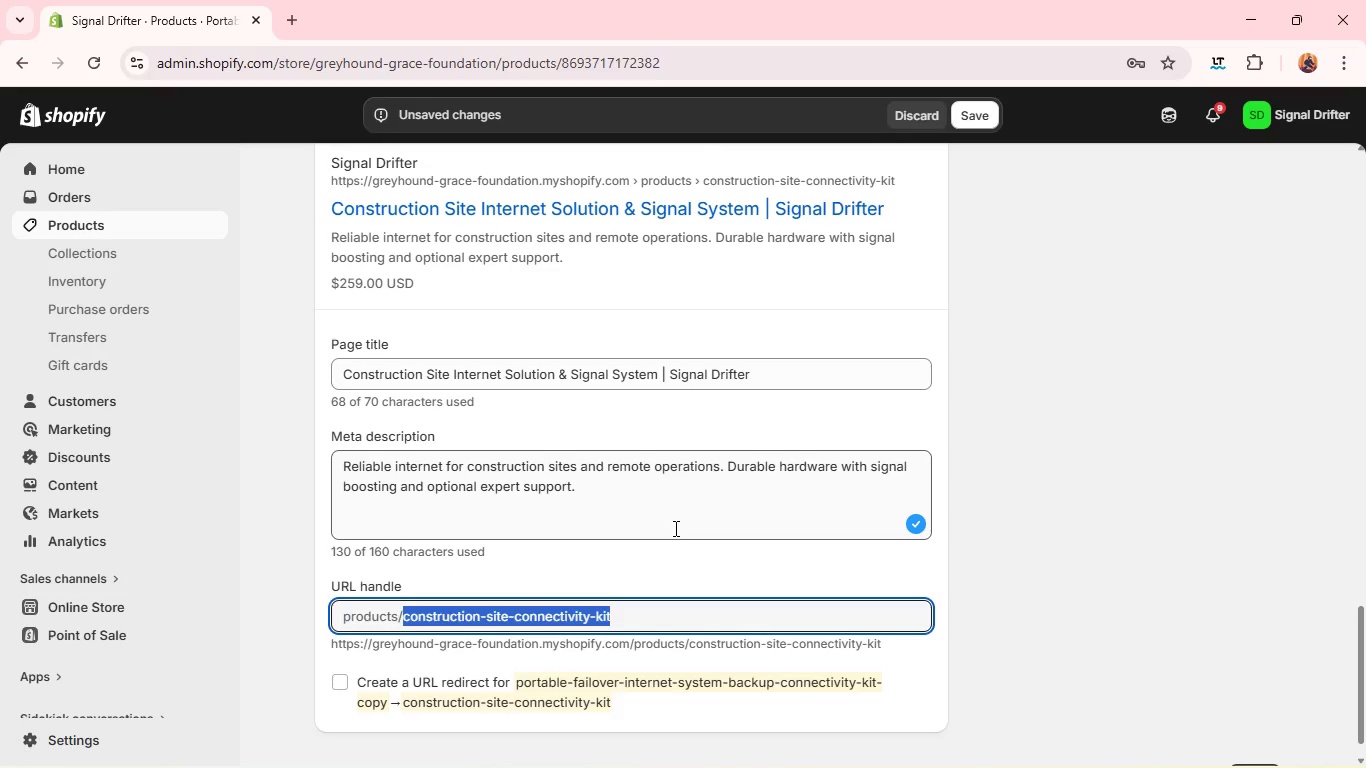 
left_click([674, 528])
 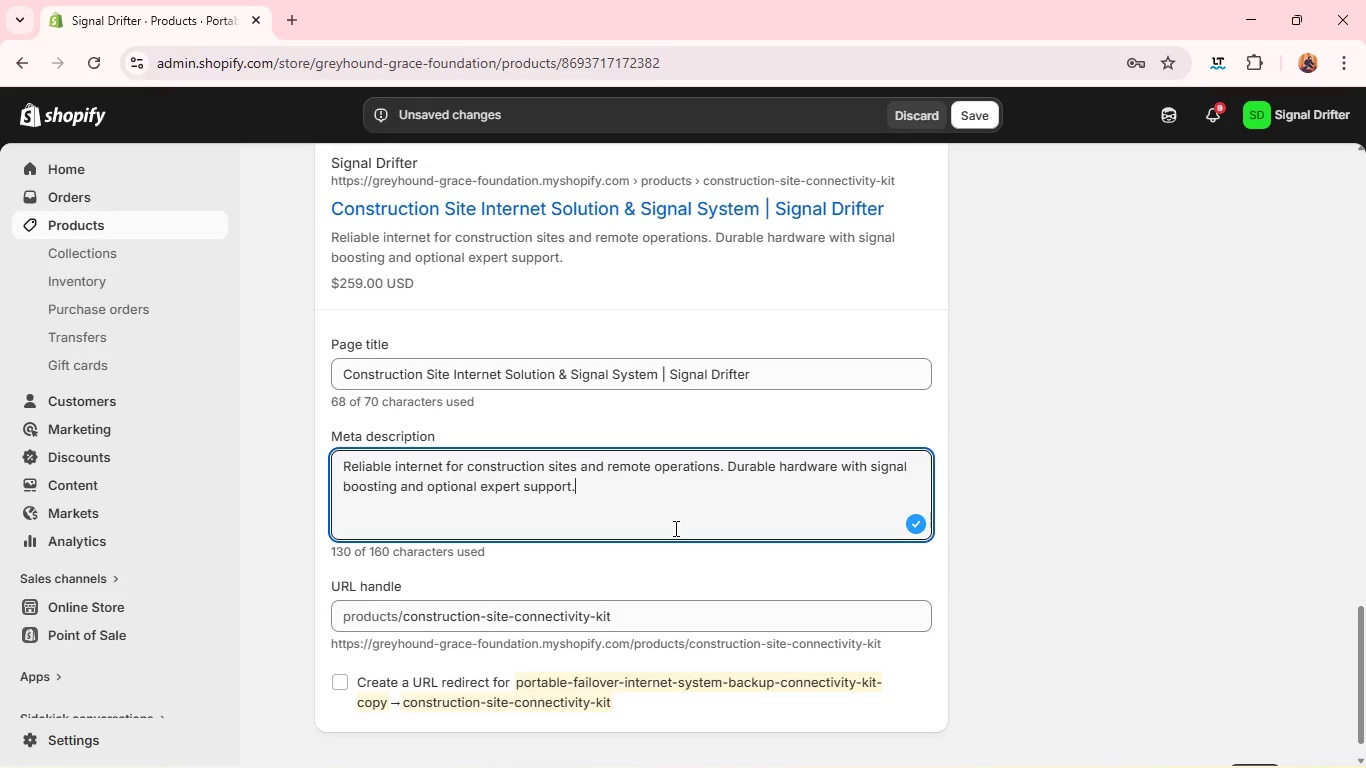 
key(Space)
 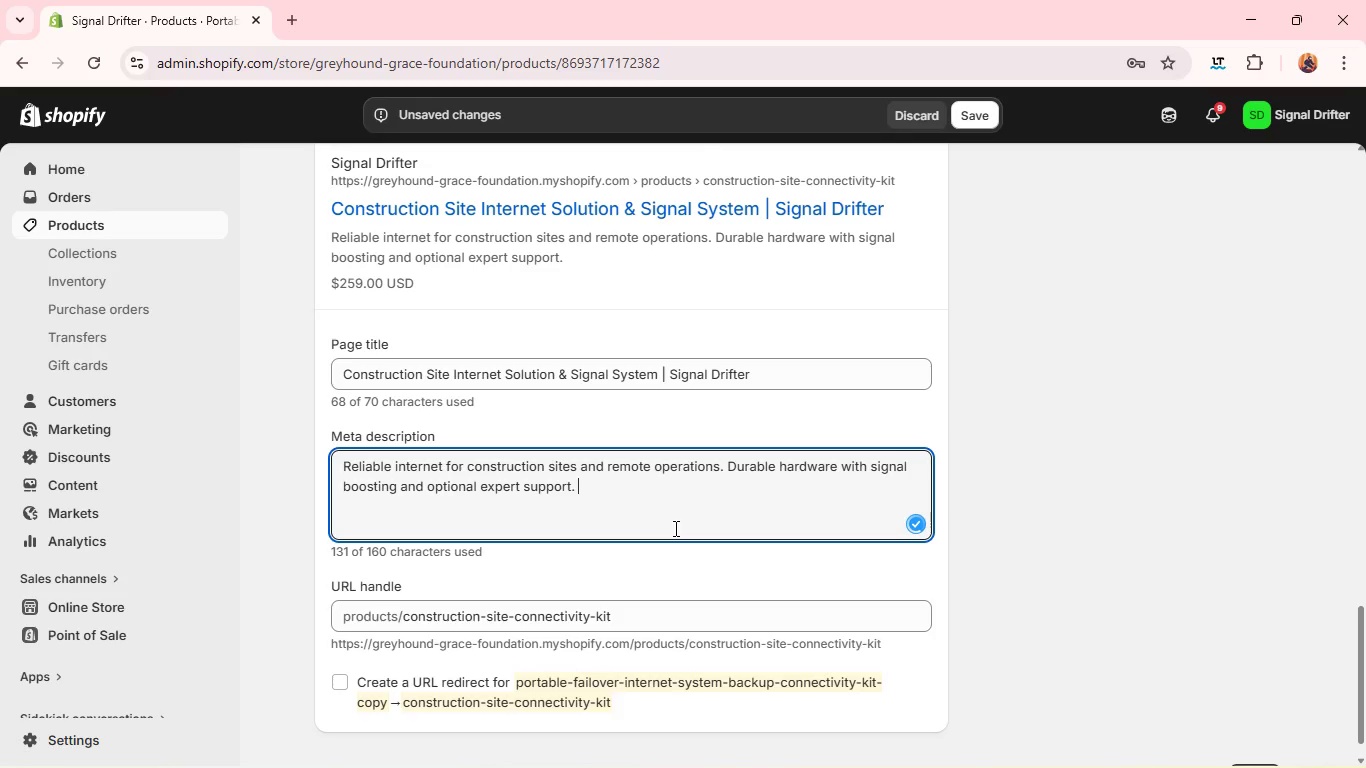 
key(Control+V)
 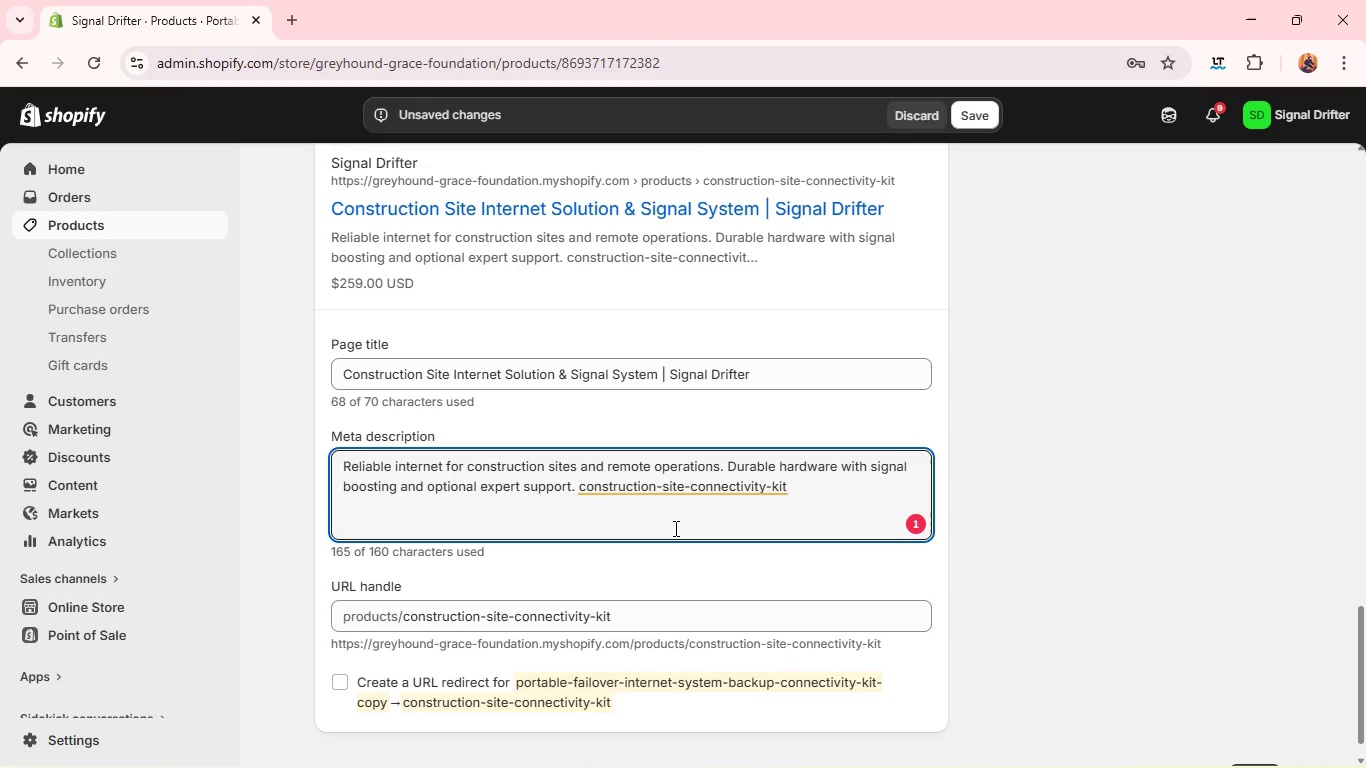 
wait(8.2)
 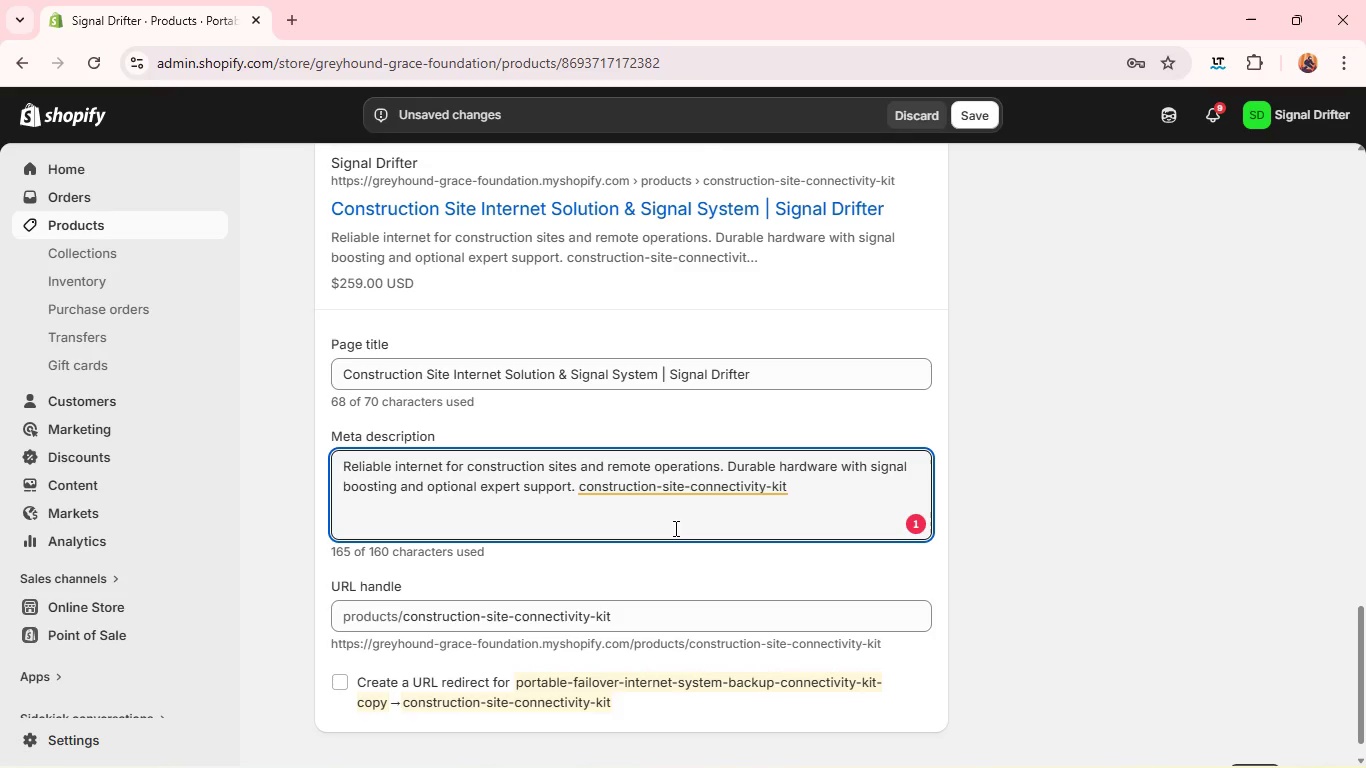 
left_click([677, 495])
 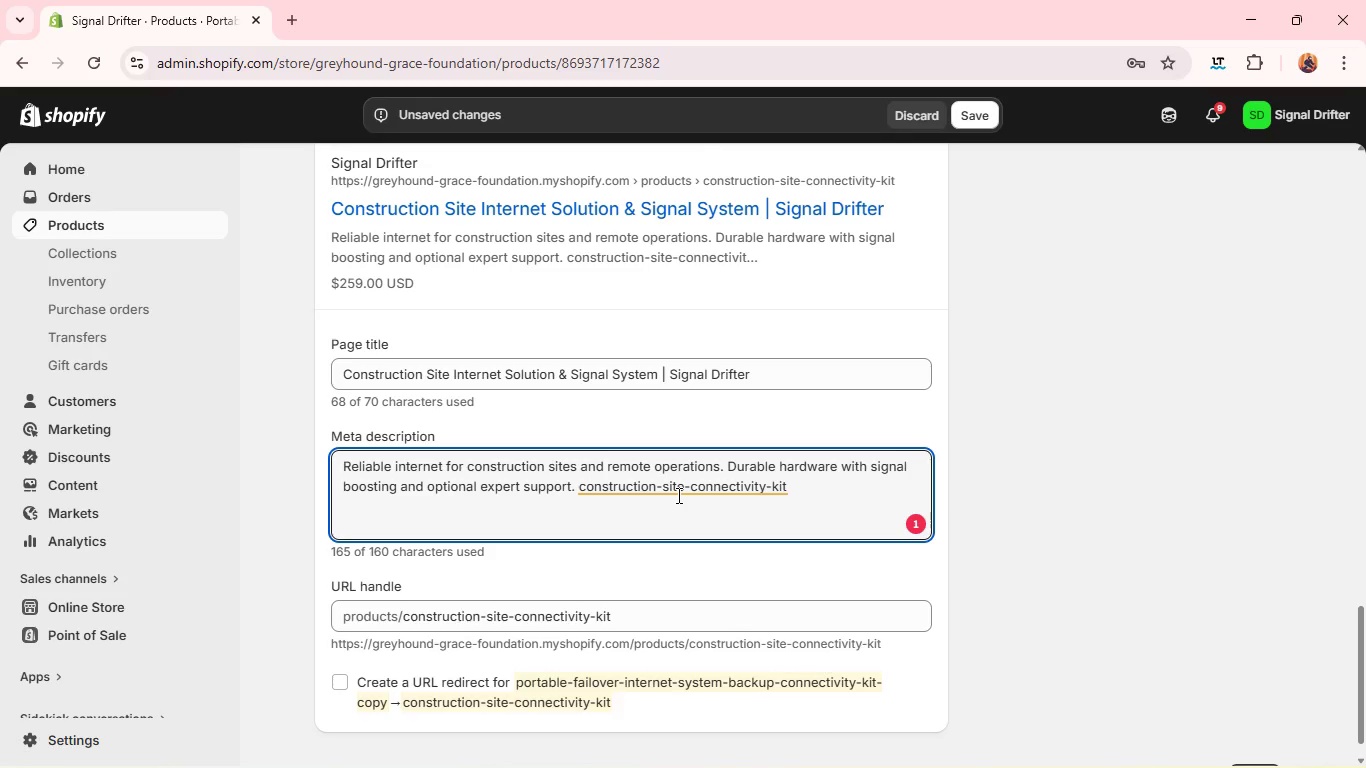 
left_click([677, 495])
 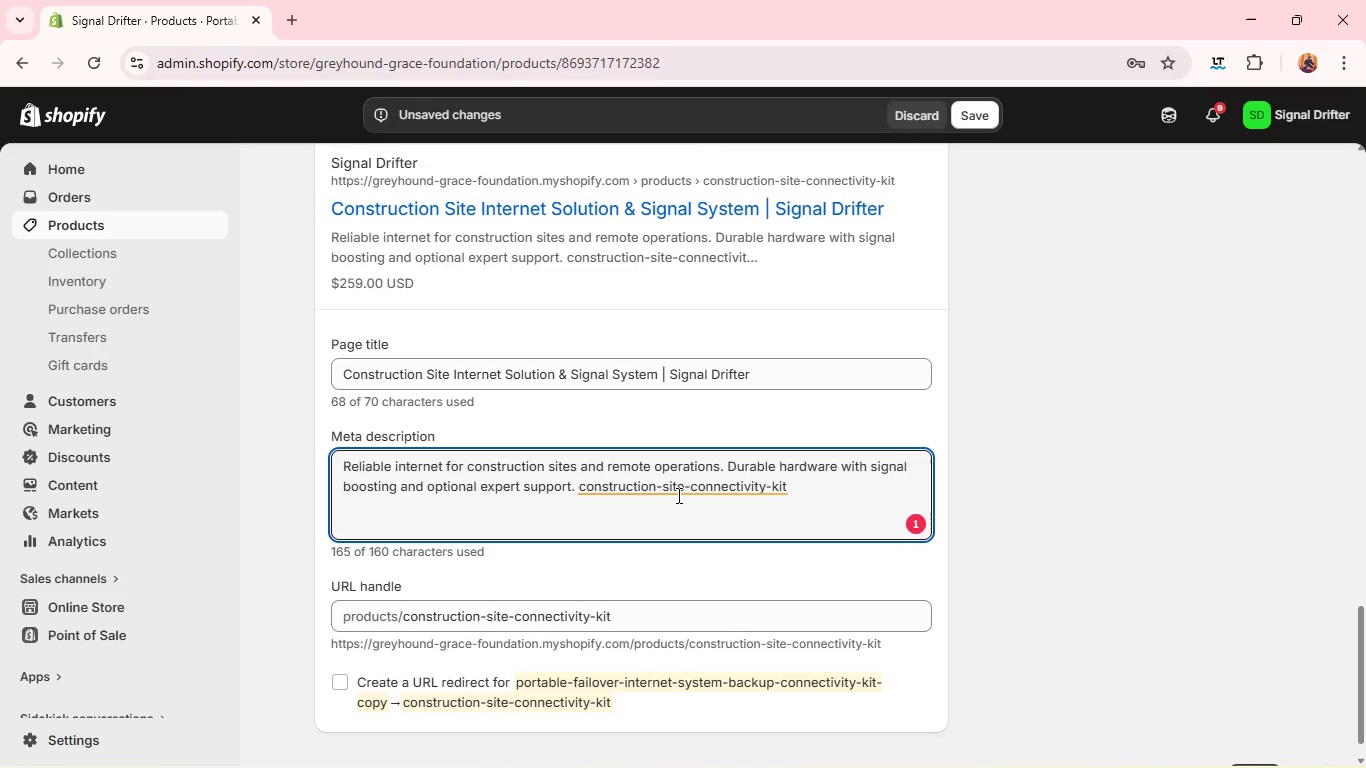 
hold_key(key=ControlLeft, duration=0.67)
 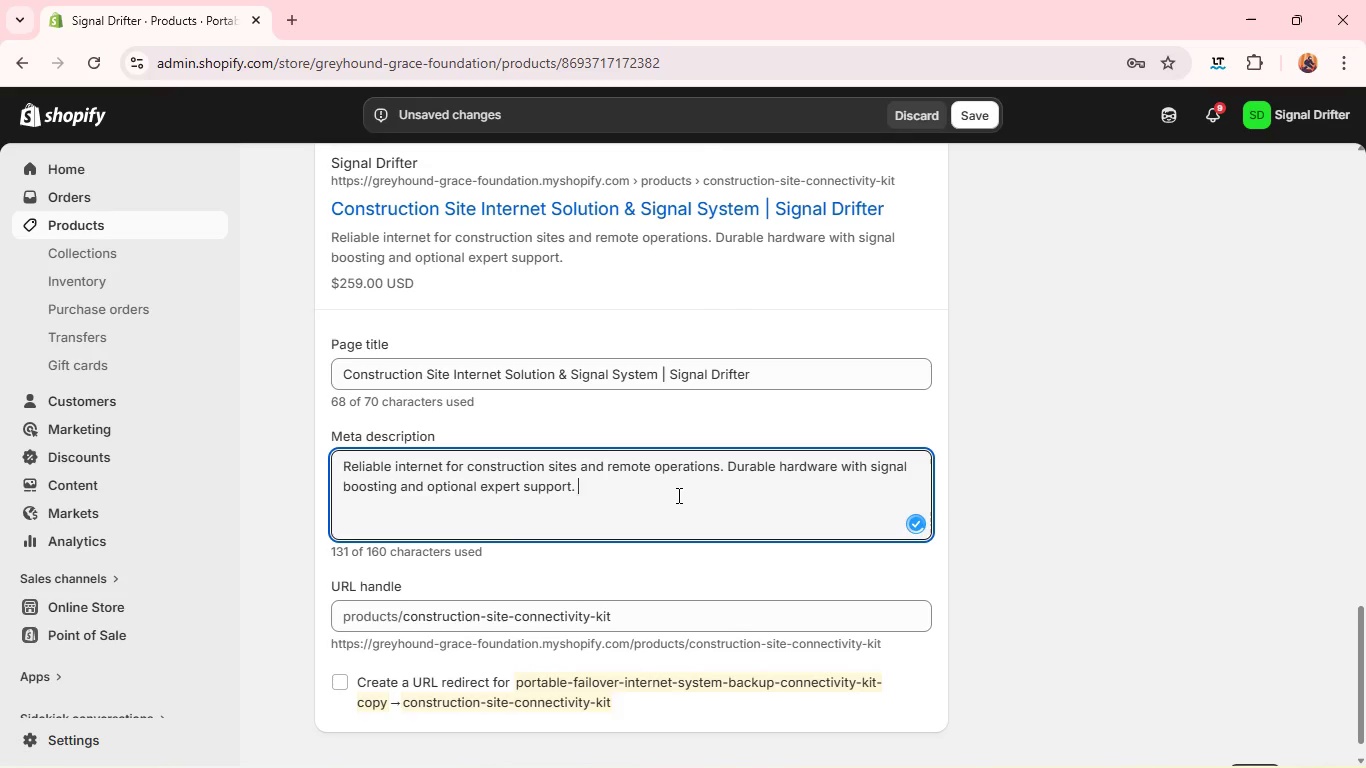 
key(Z)
 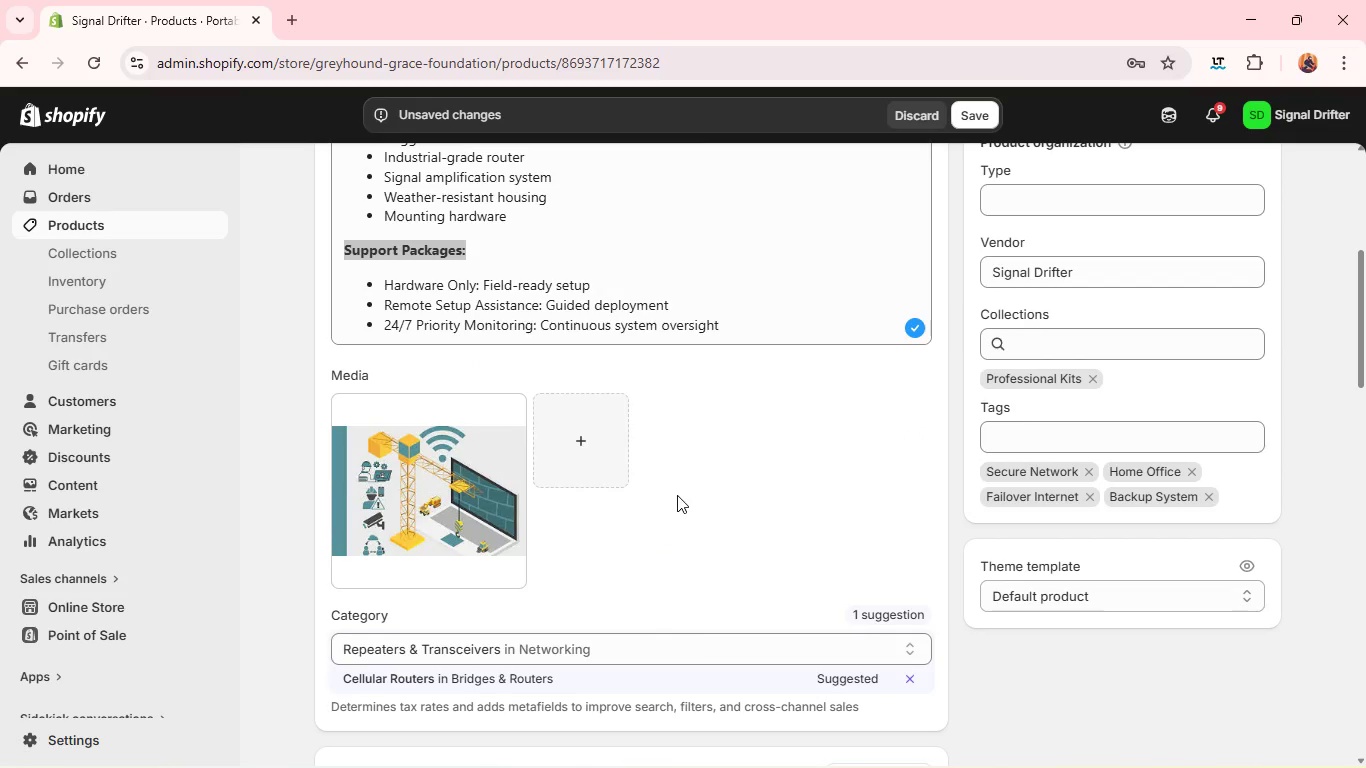 
wait(20.03)
 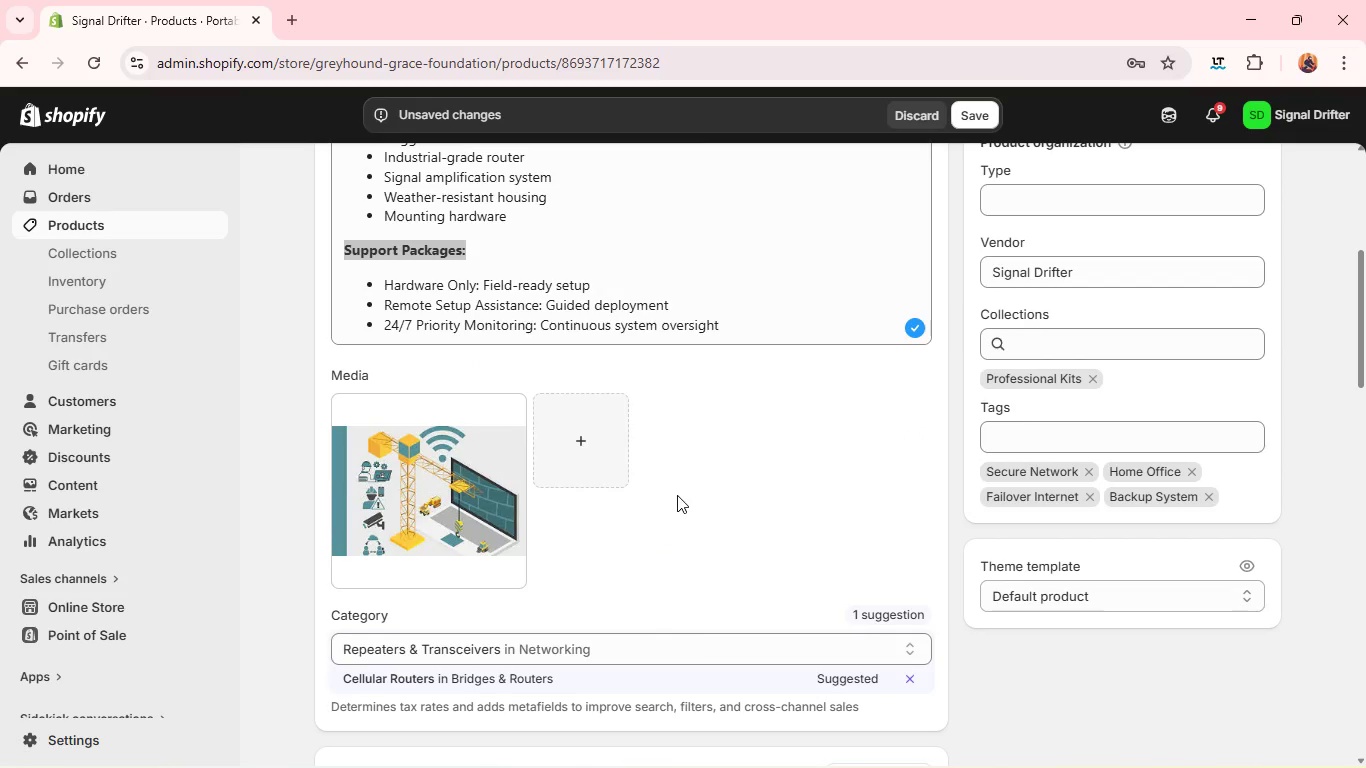 
left_click([1081, 463])
 